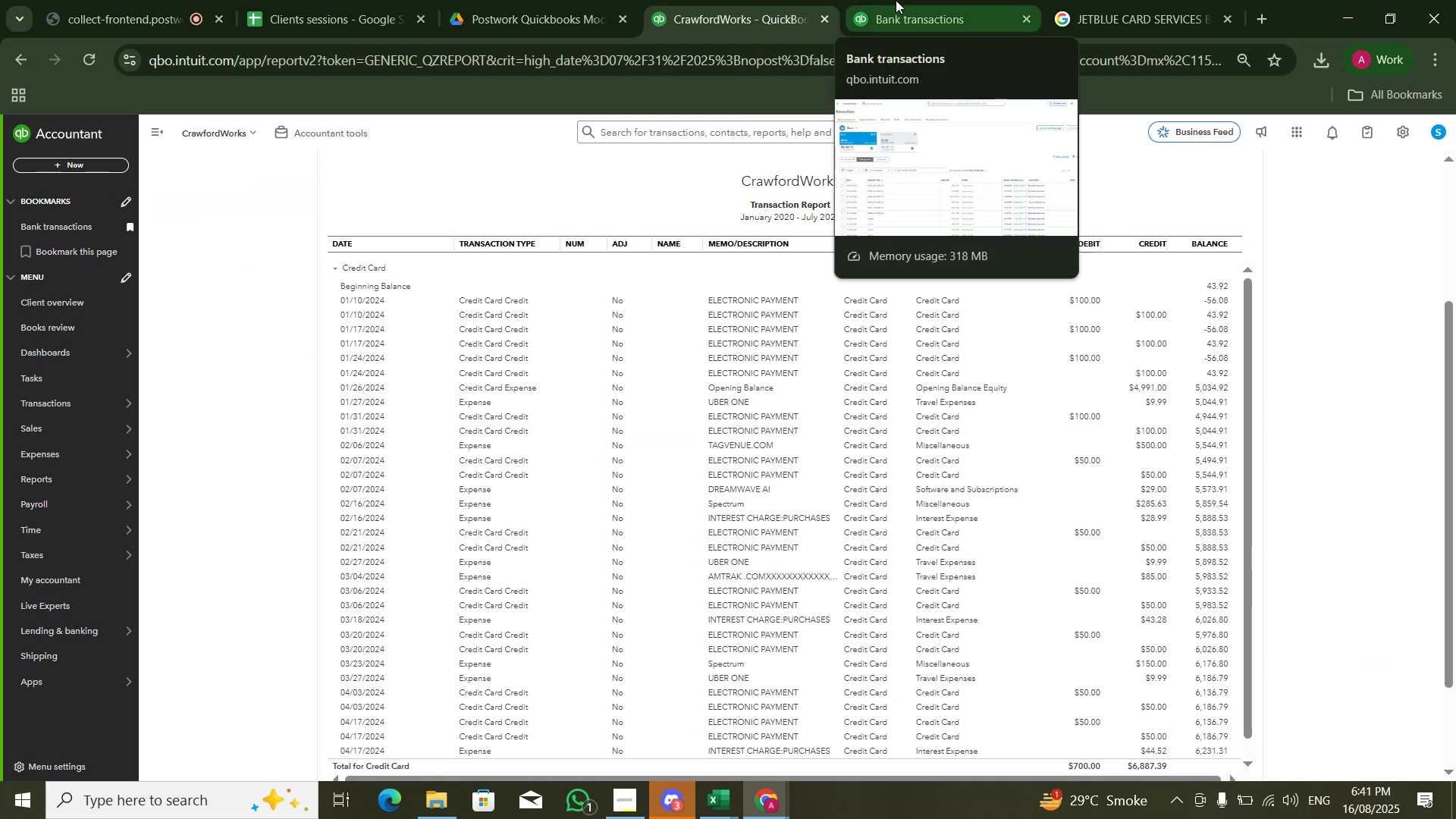 
left_click([896, 2])
 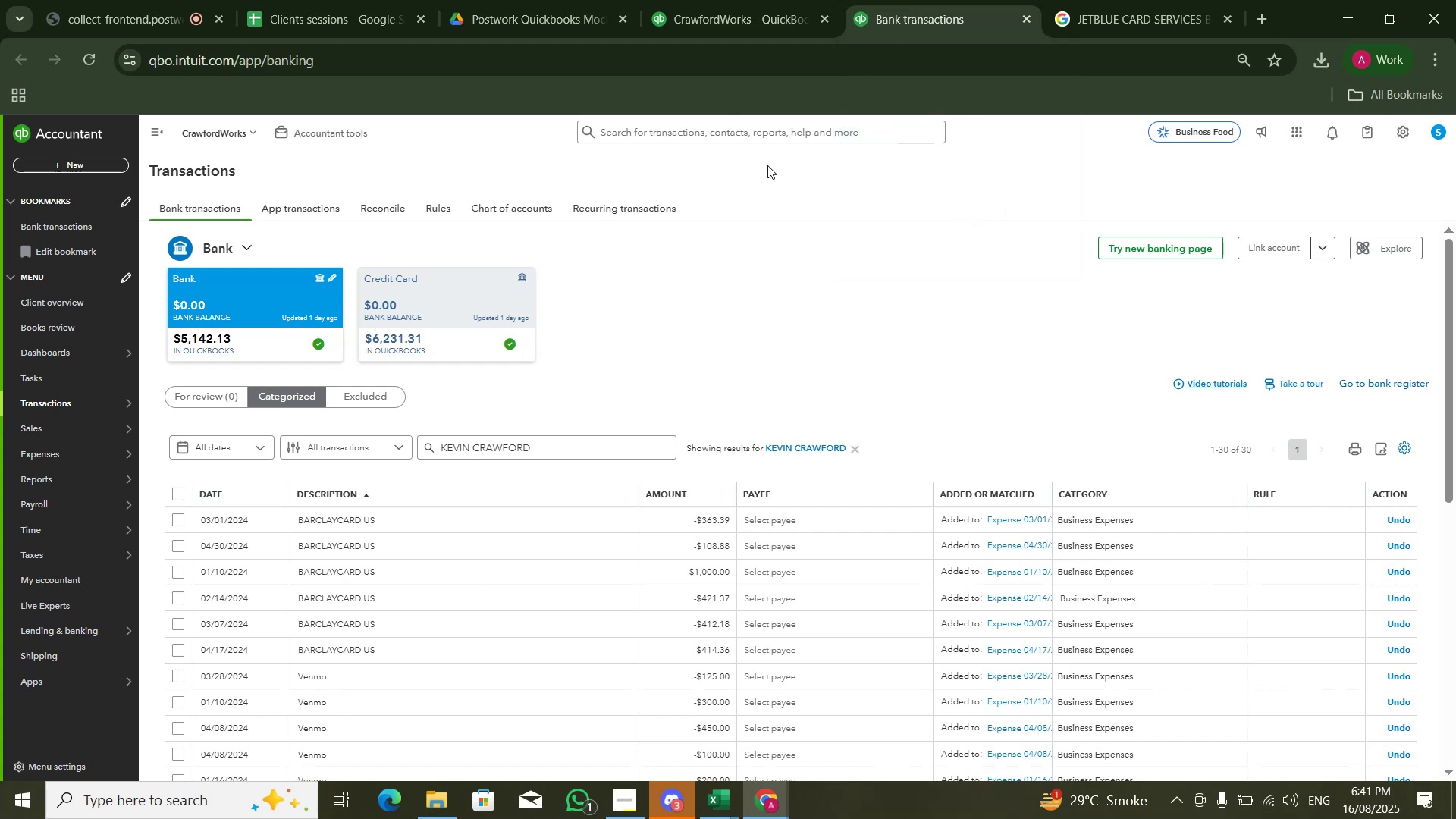 
left_click([456, 317])
 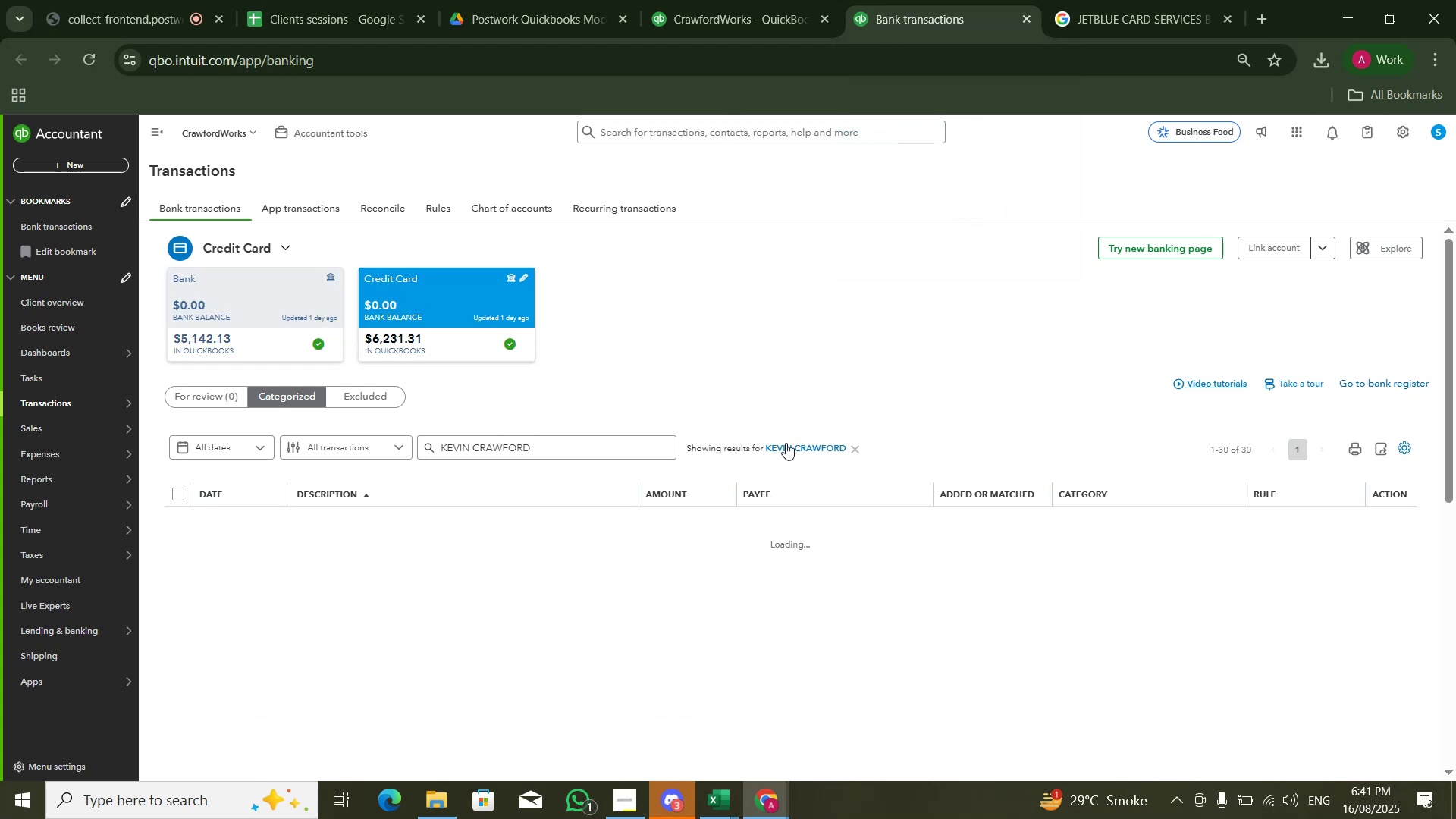 
left_click([859, 444])
 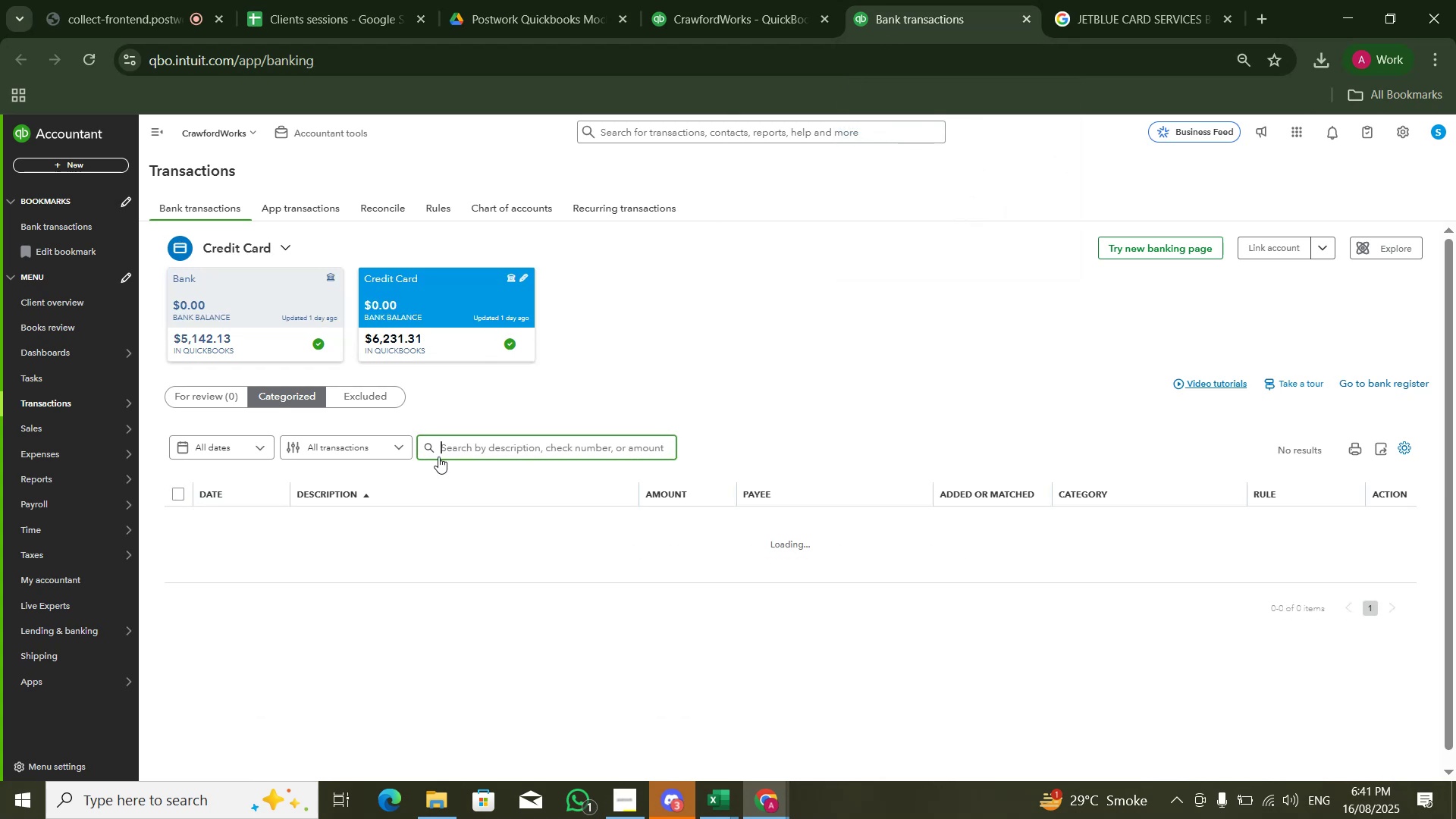 
left_click([344, 459])
 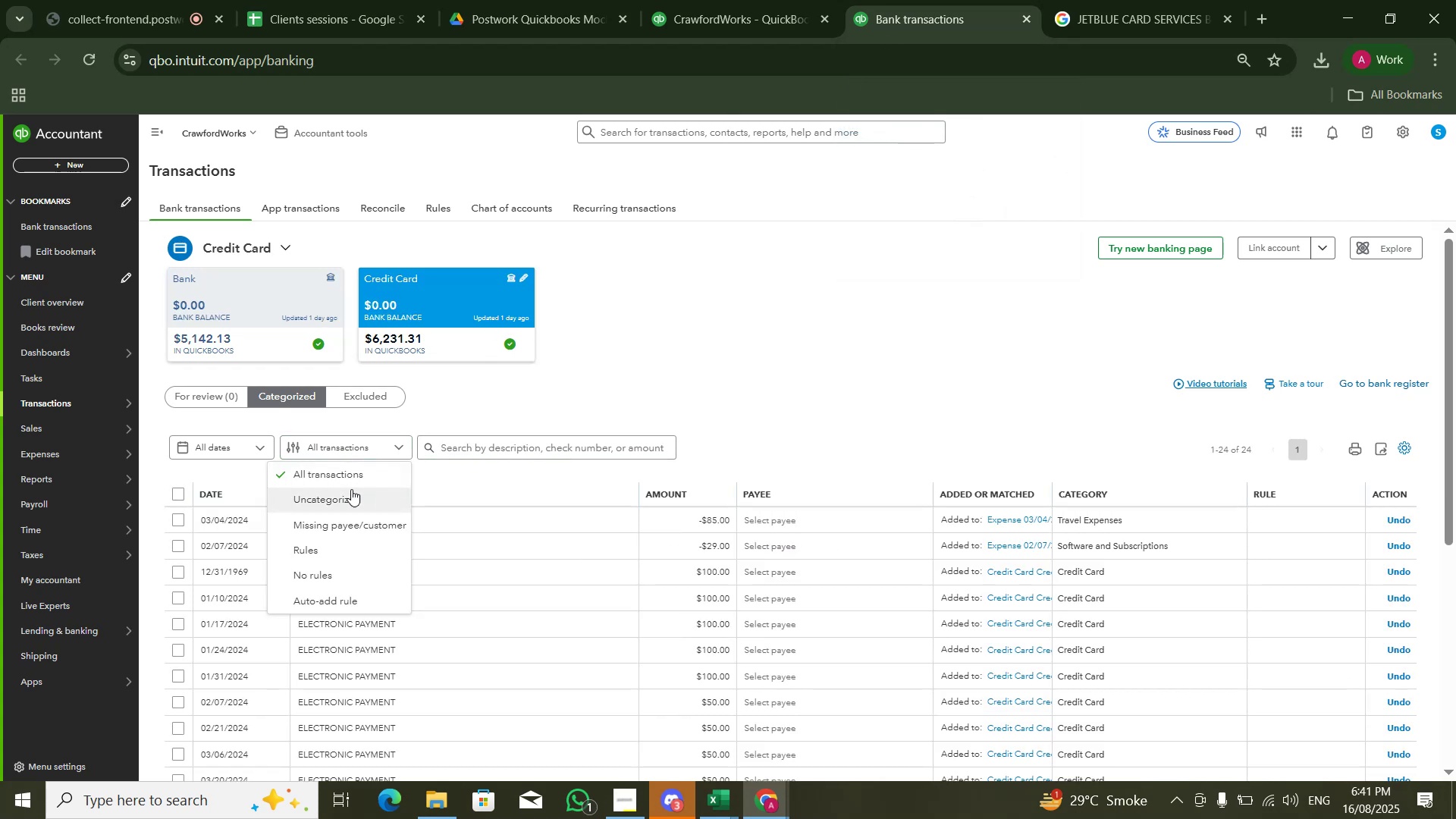 
left_click([592, 403])
 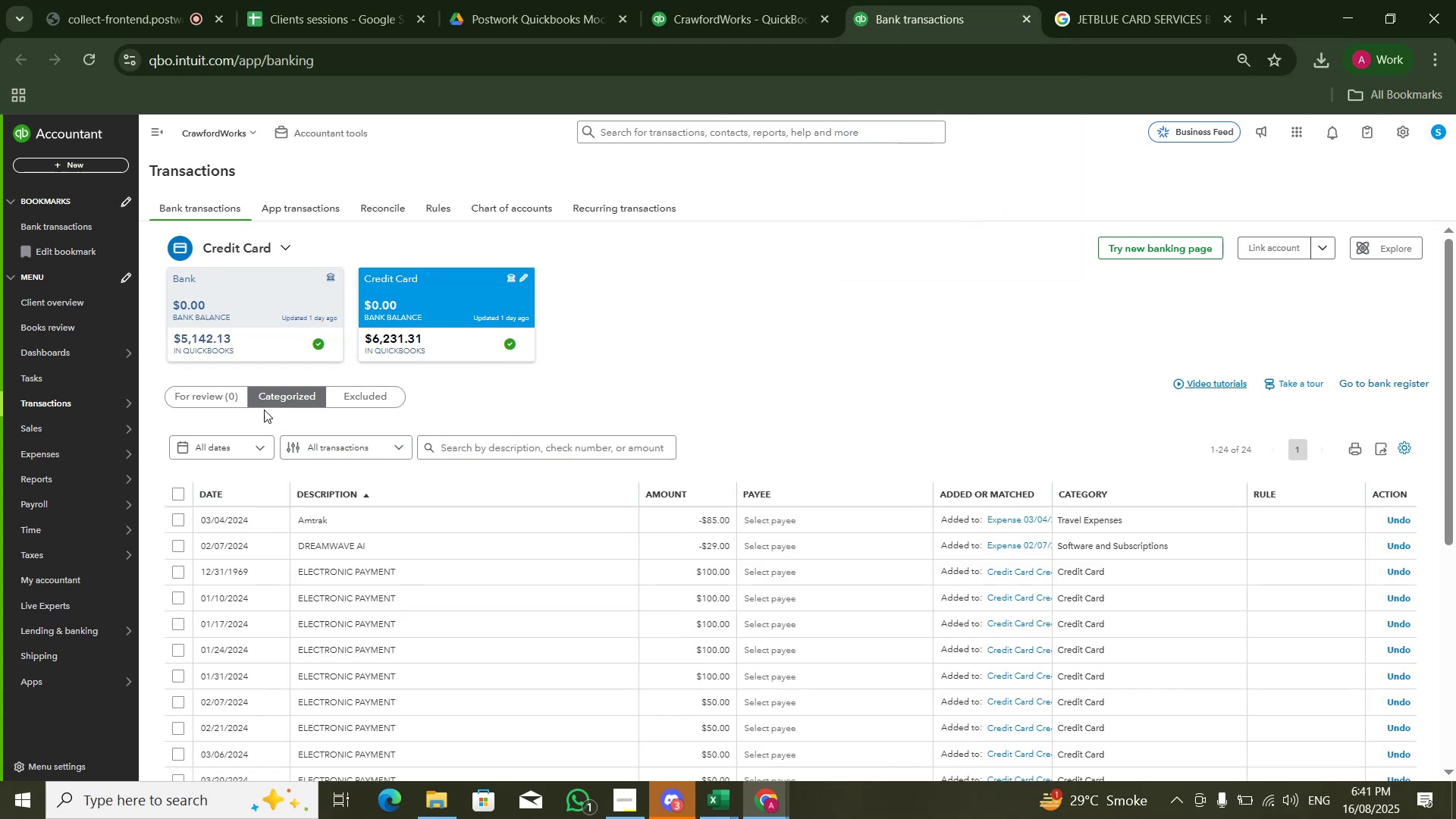 
left_click([234, 402])
 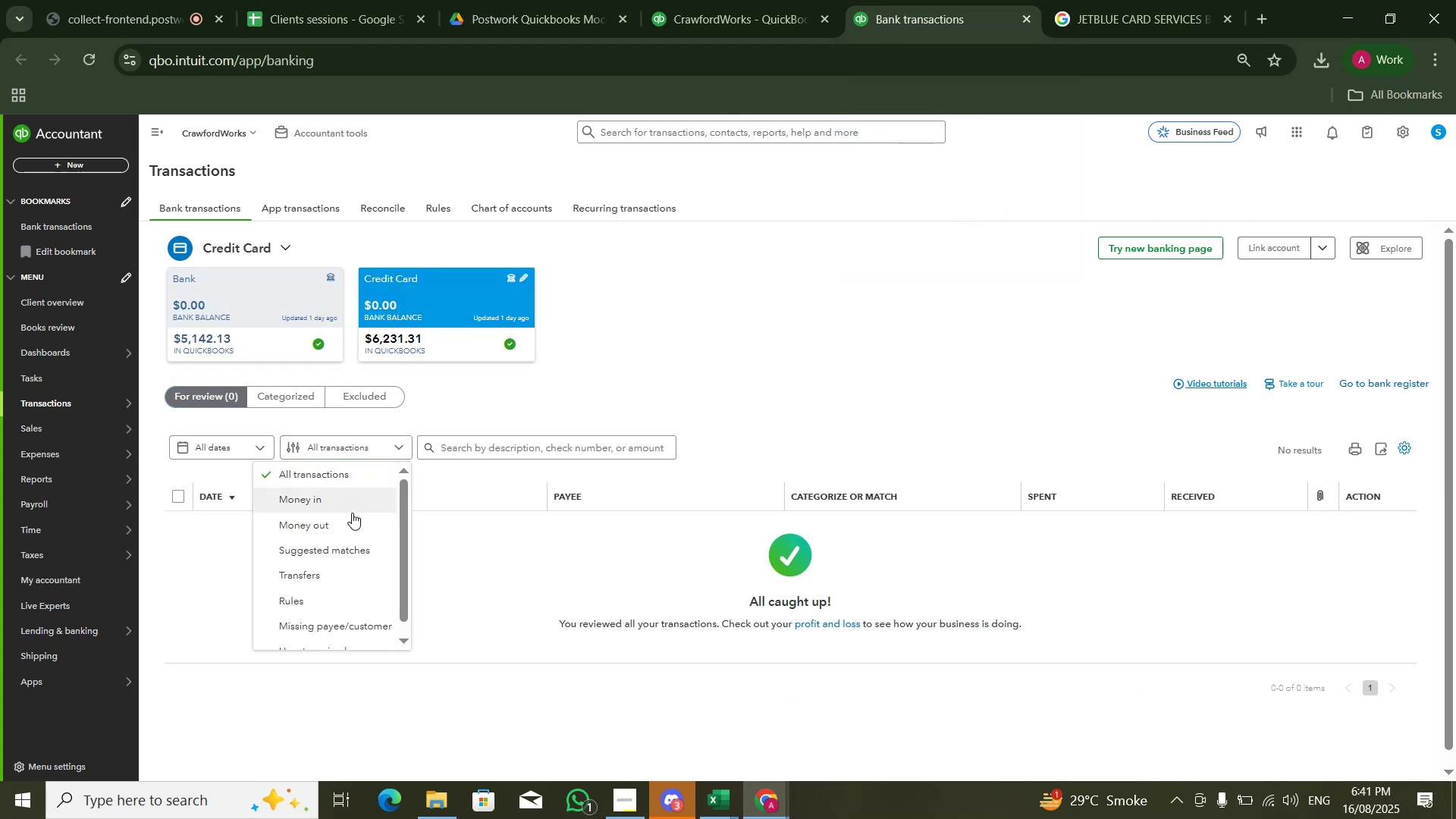 
left_click([352, 506])
 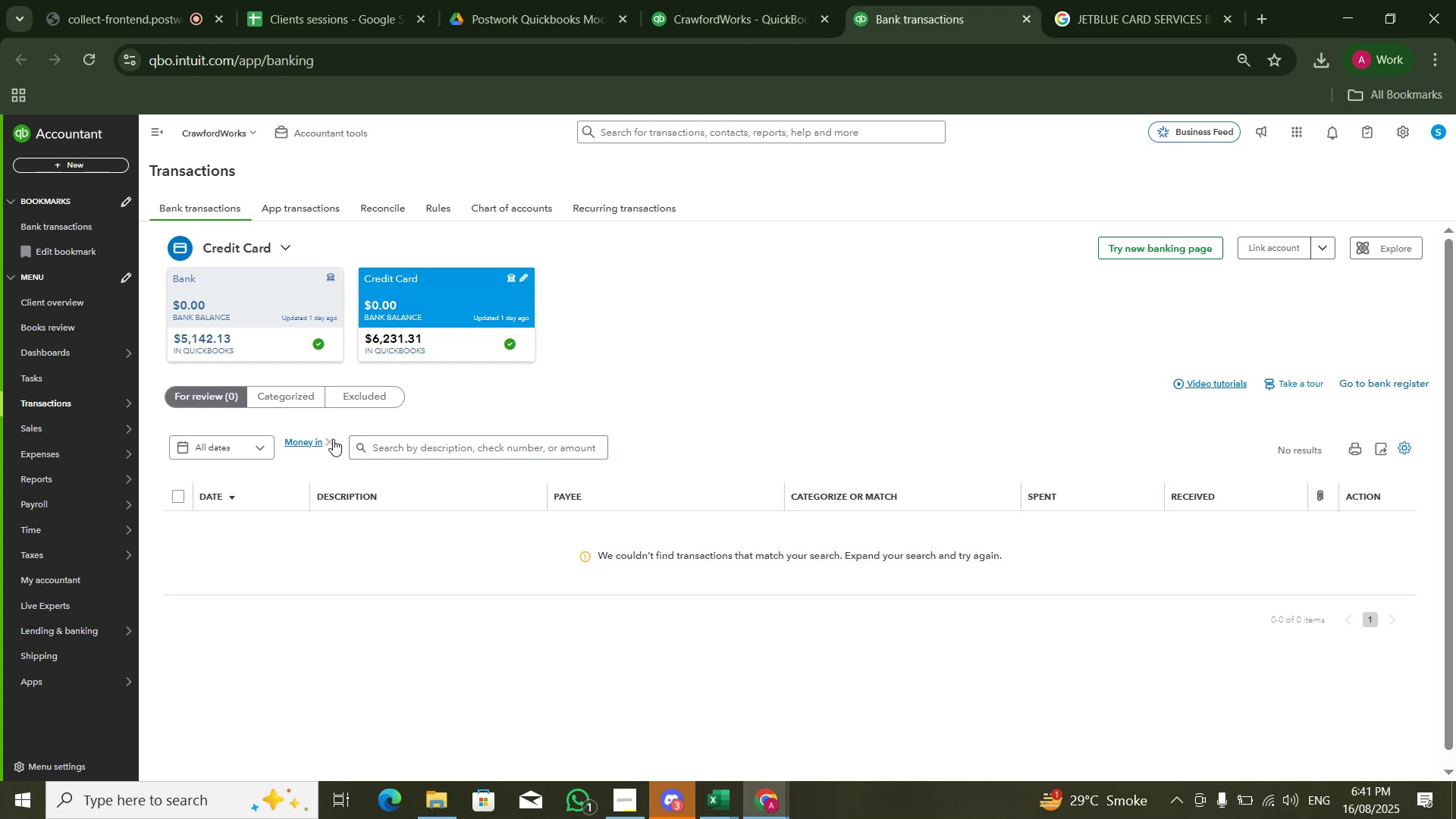 
double_click([231, 397])
 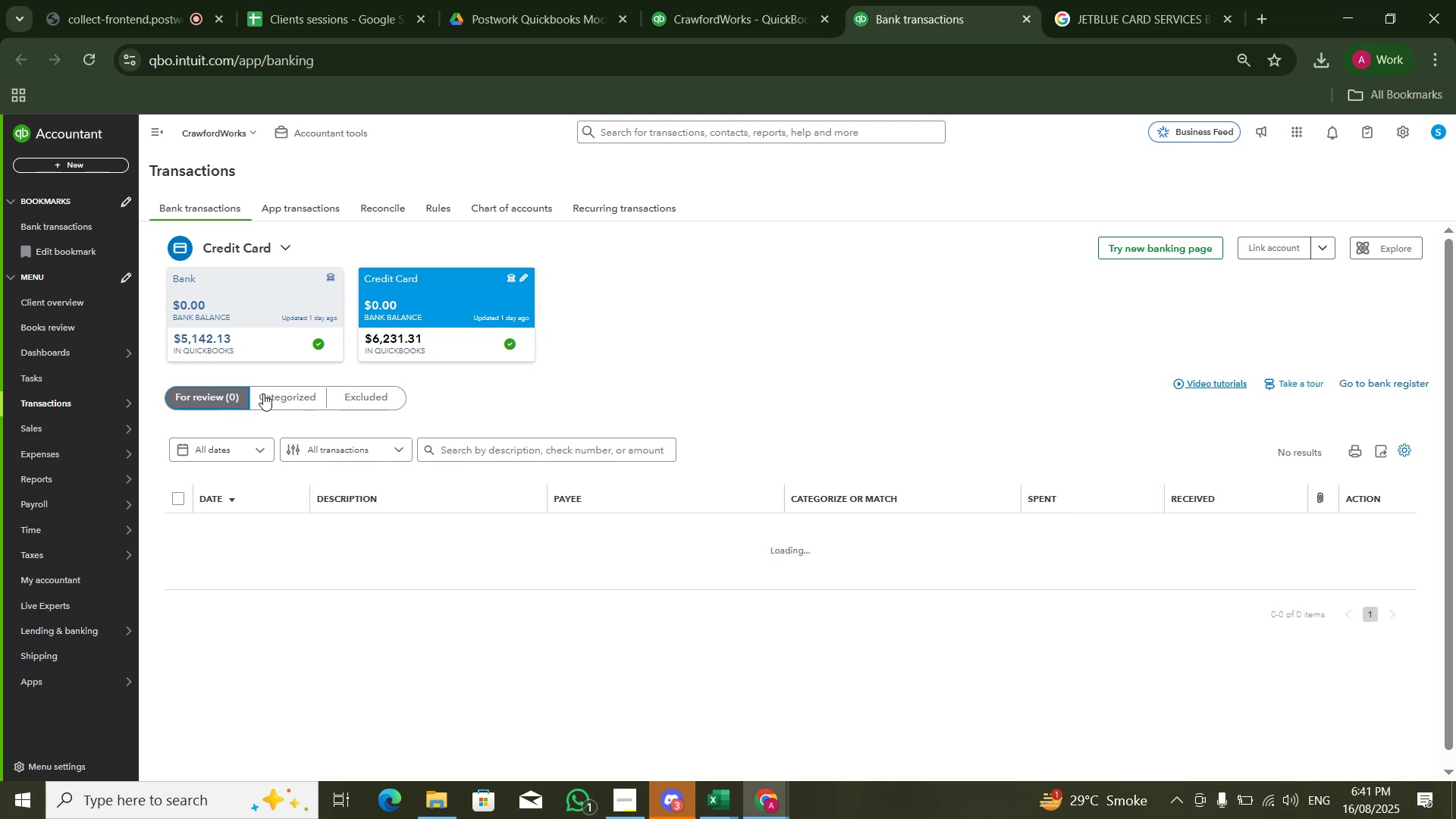 
left_click([310, 397])
 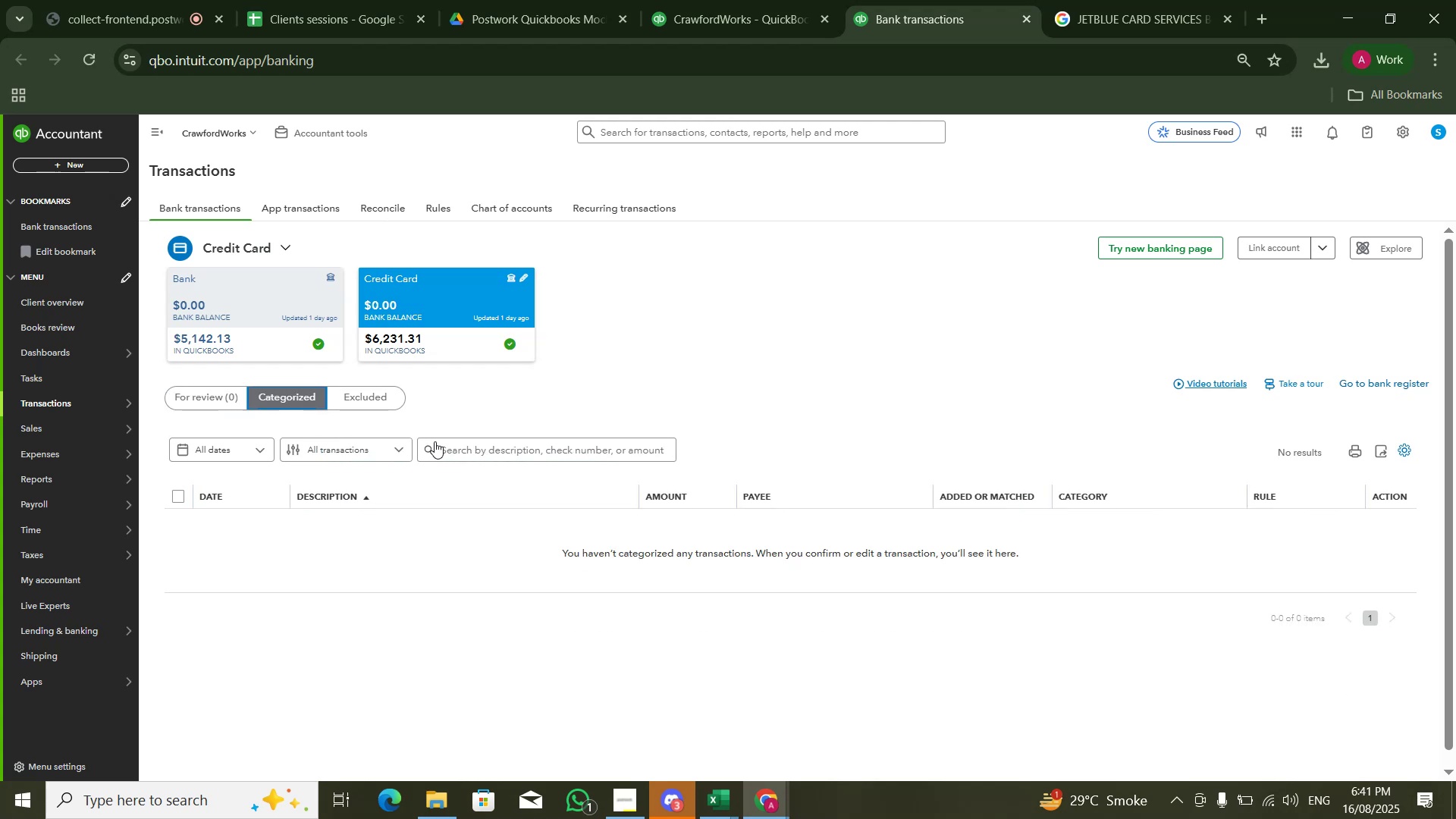 
scroll: coordinate [675, 441], scroll_direction: down, amount: 3.0
 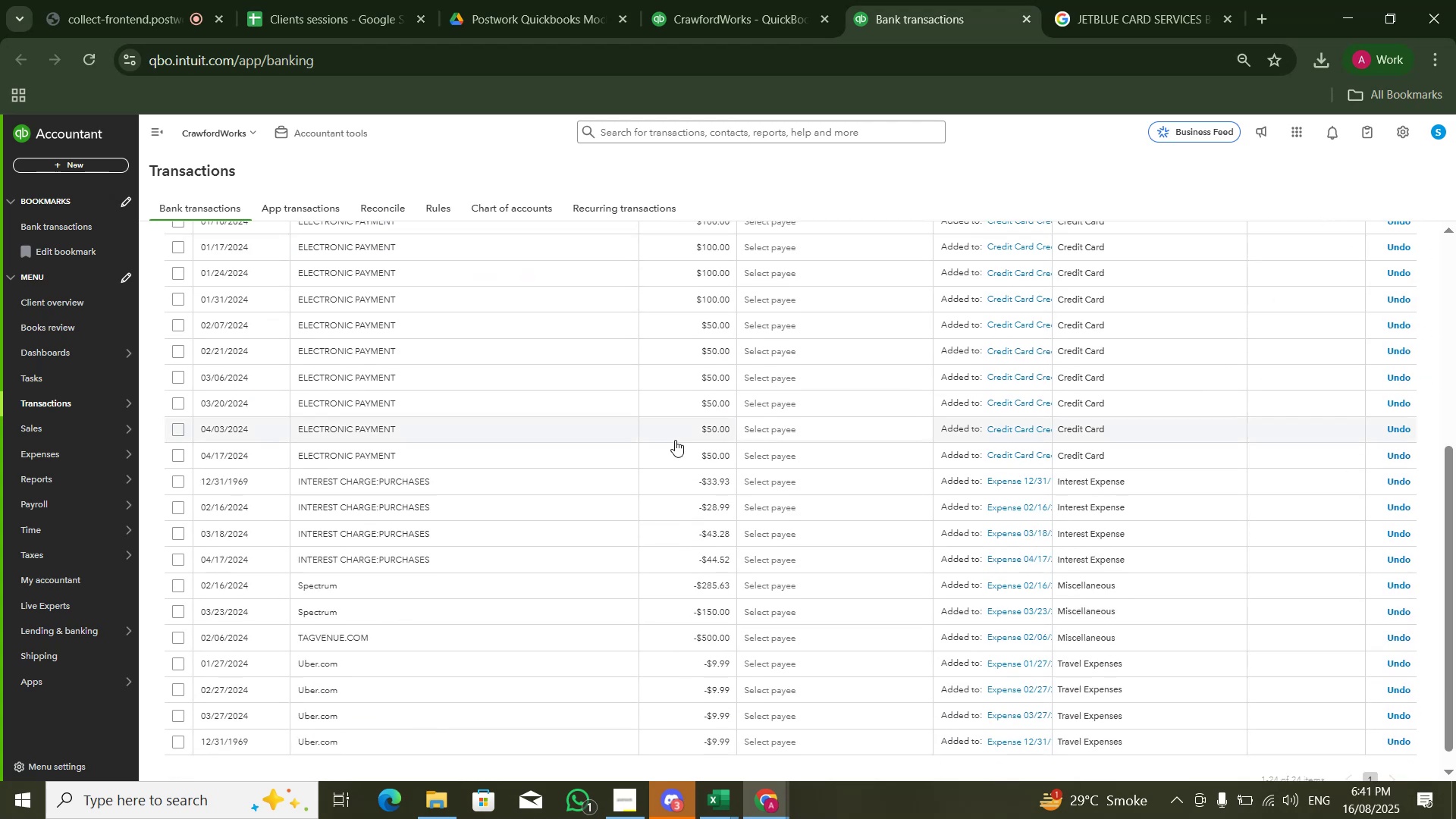 
scroll: coordinate [675, 440], scroll_direction: up, amount: 1.0
 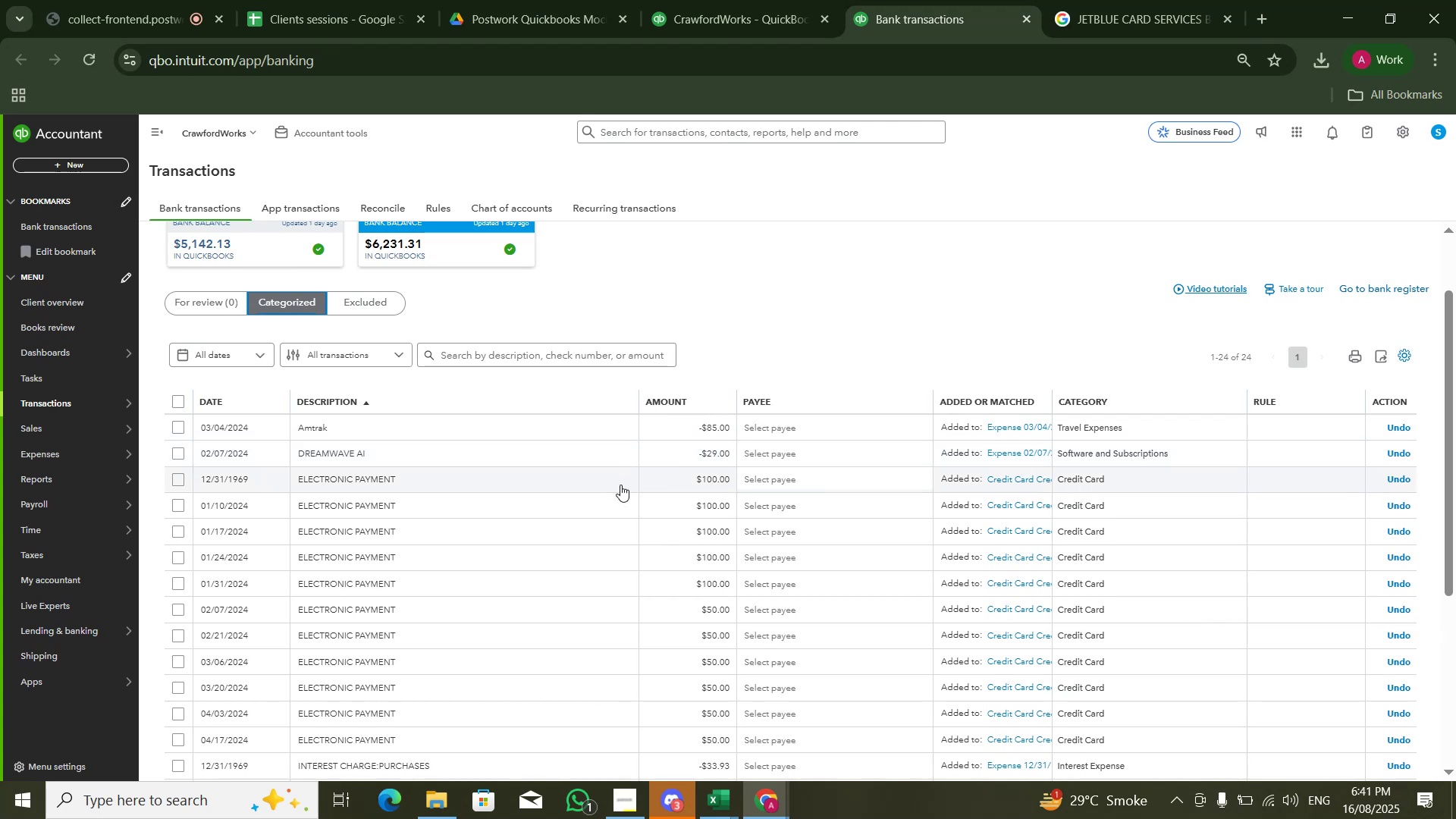 
scroll: coordinate [620, 514], scroll_direction: down, amount: 3.0
 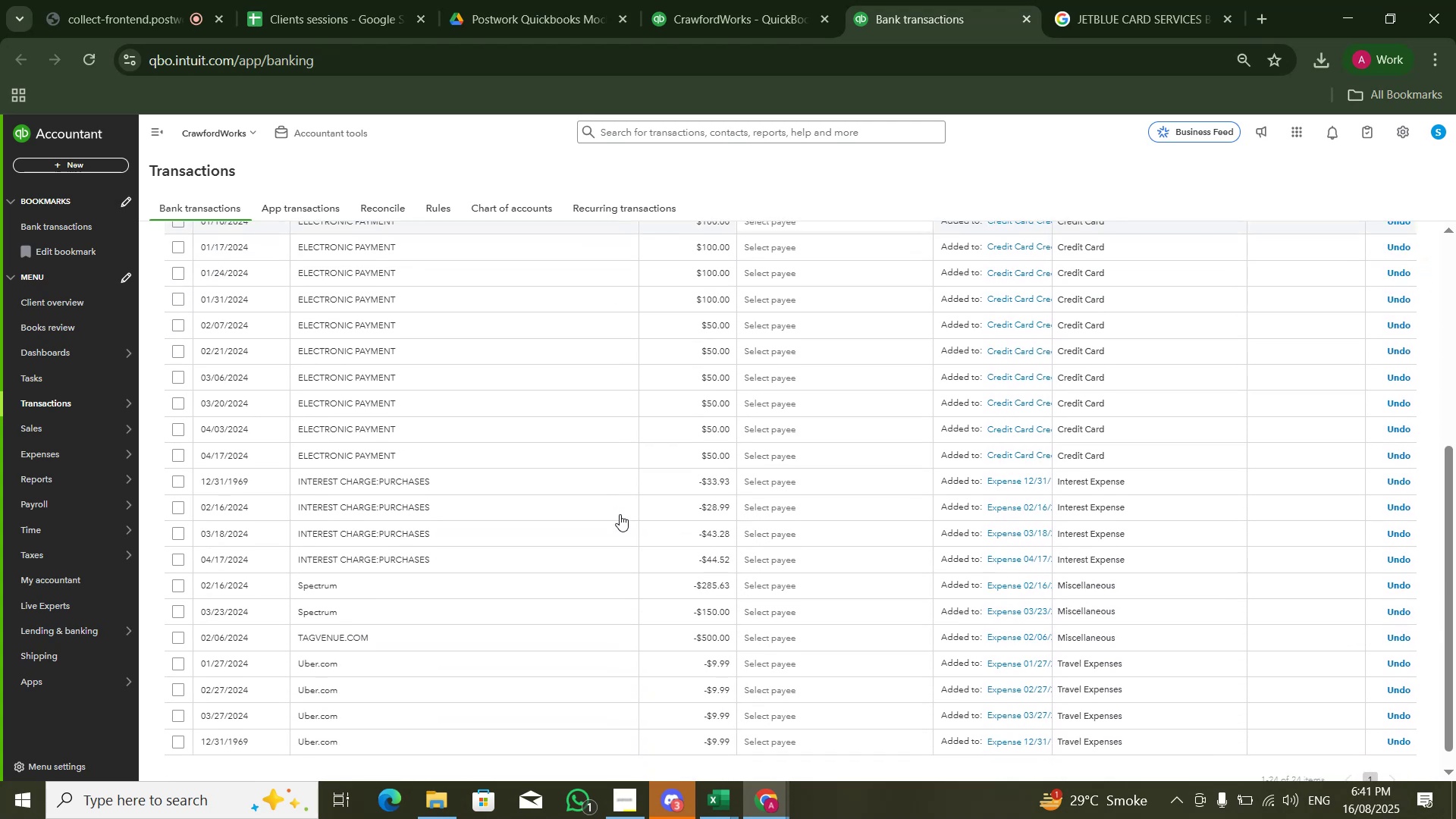 
scroll: coordinate [620, 514], scroll_direction: up, amount: 1.0
 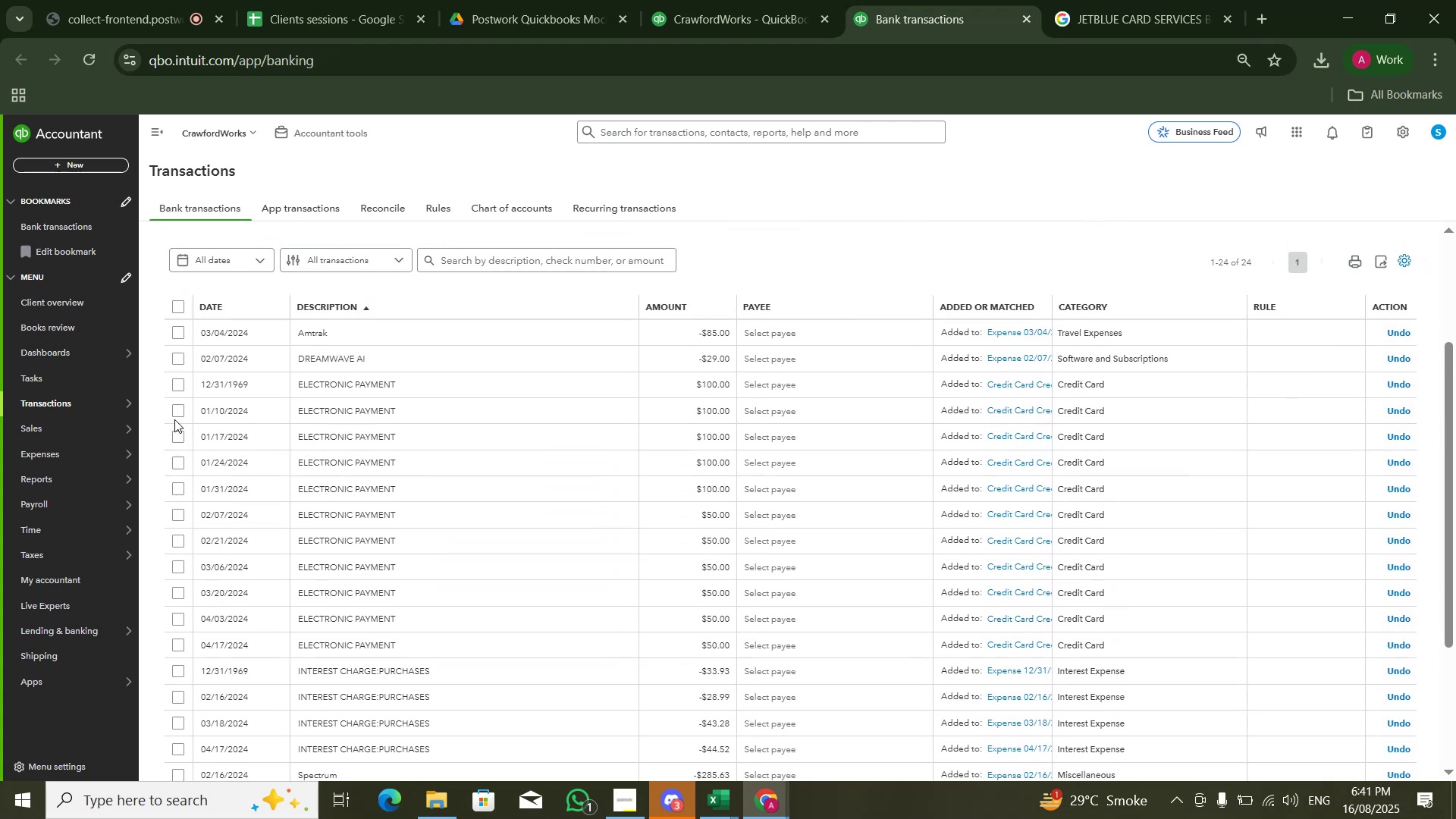 
left_click([171, 386])
 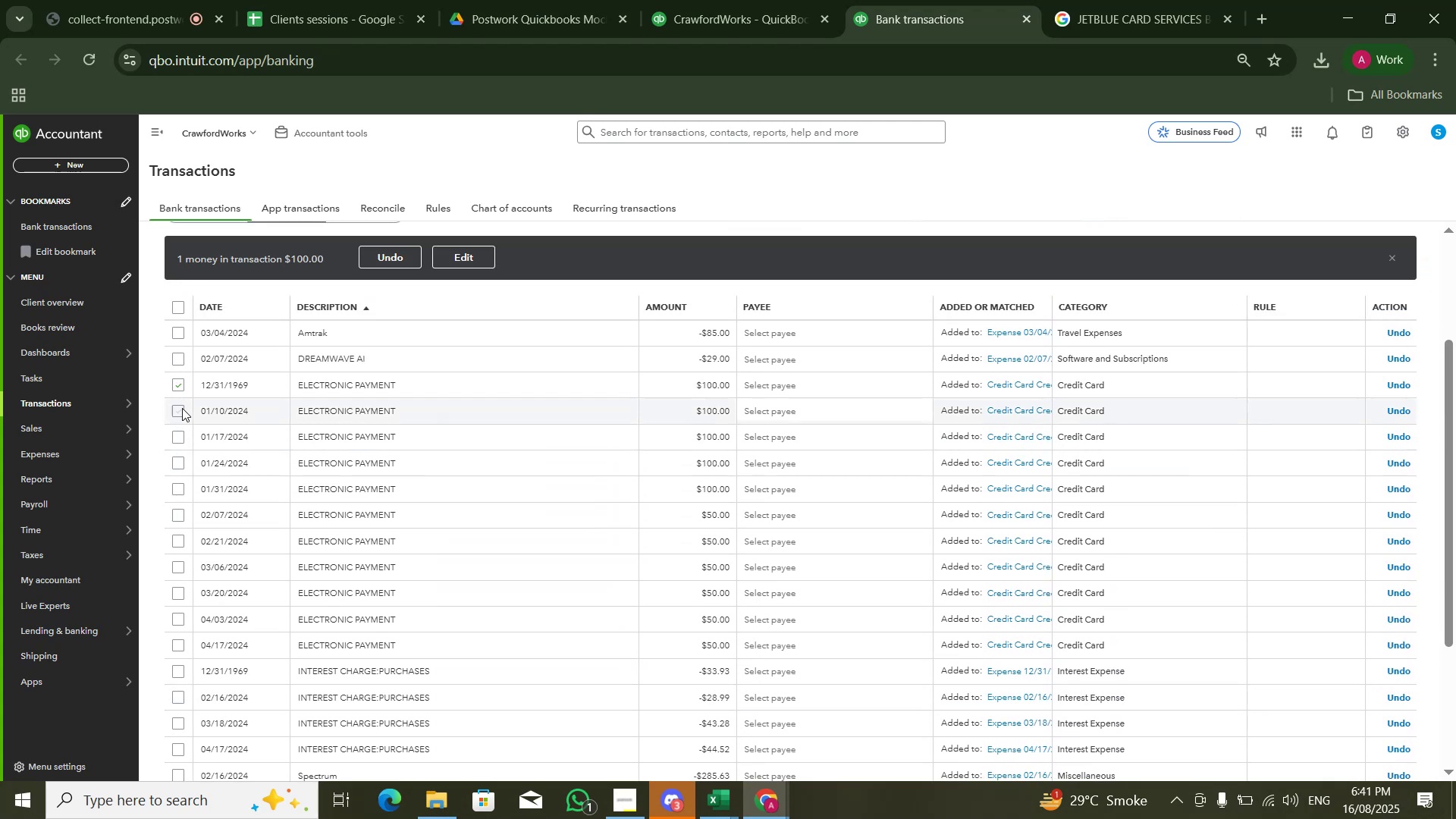 
left_click([183, 415])
 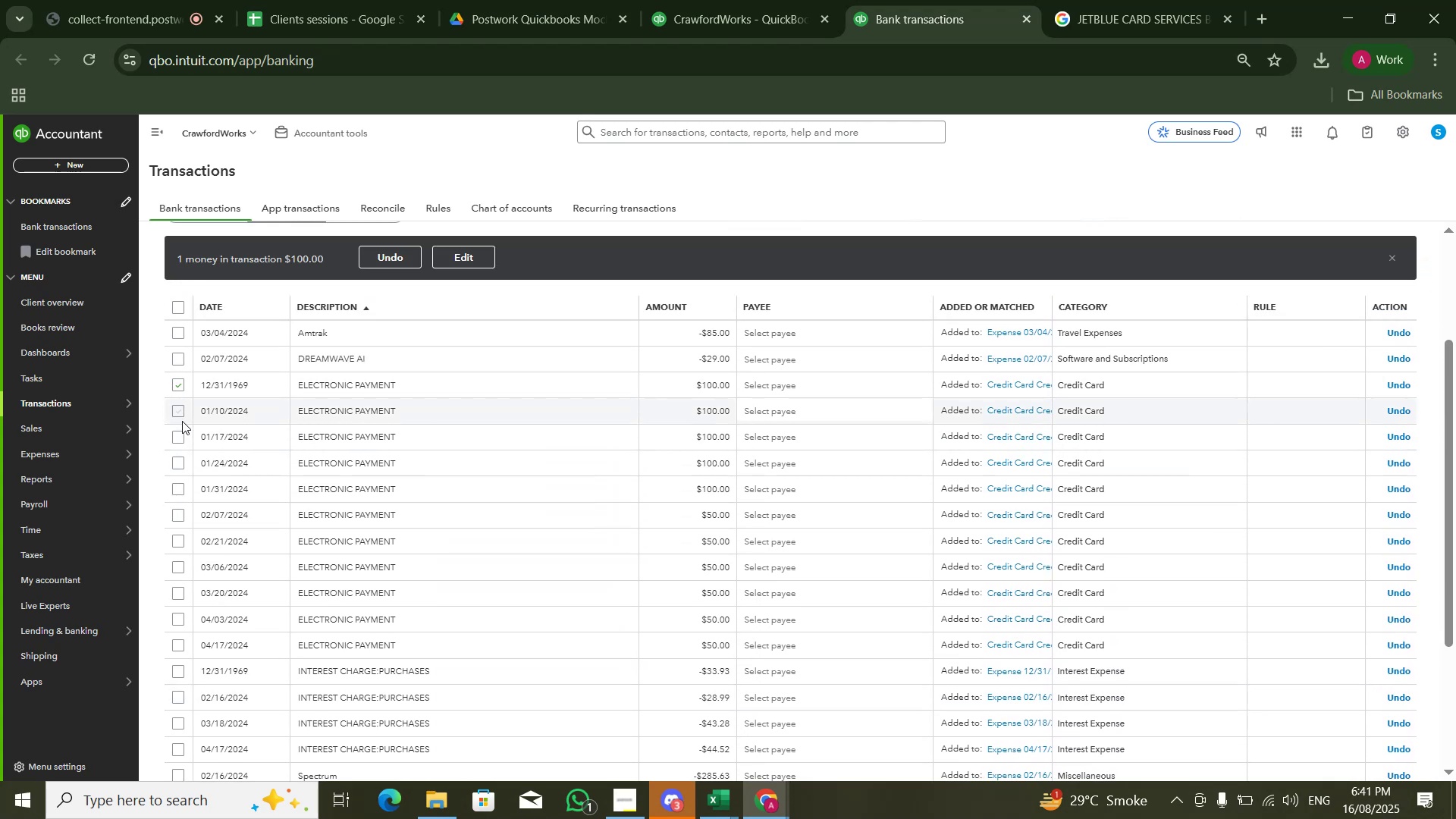 
double_click([175, 435])
 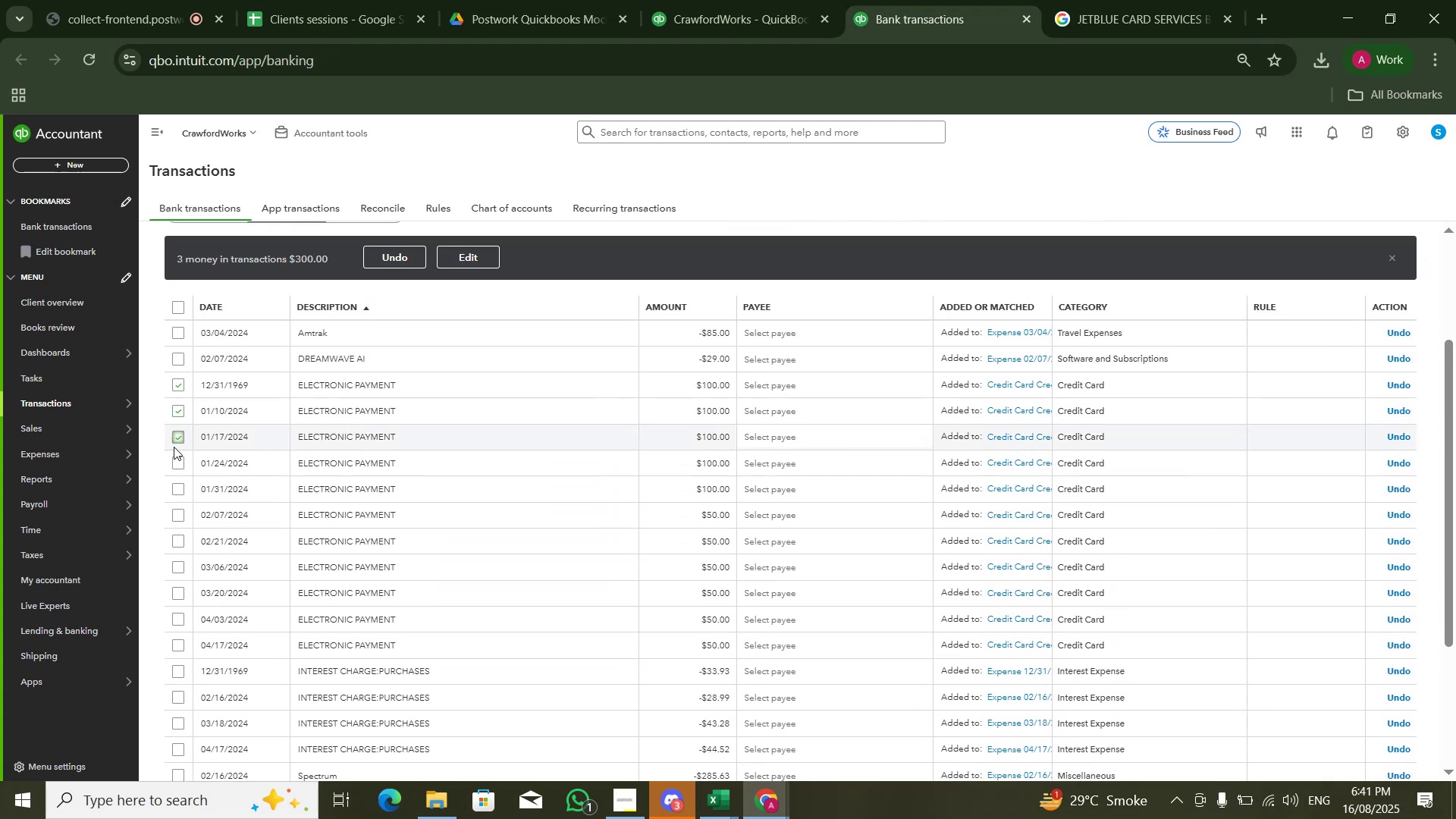 
left_click([174, 457])
 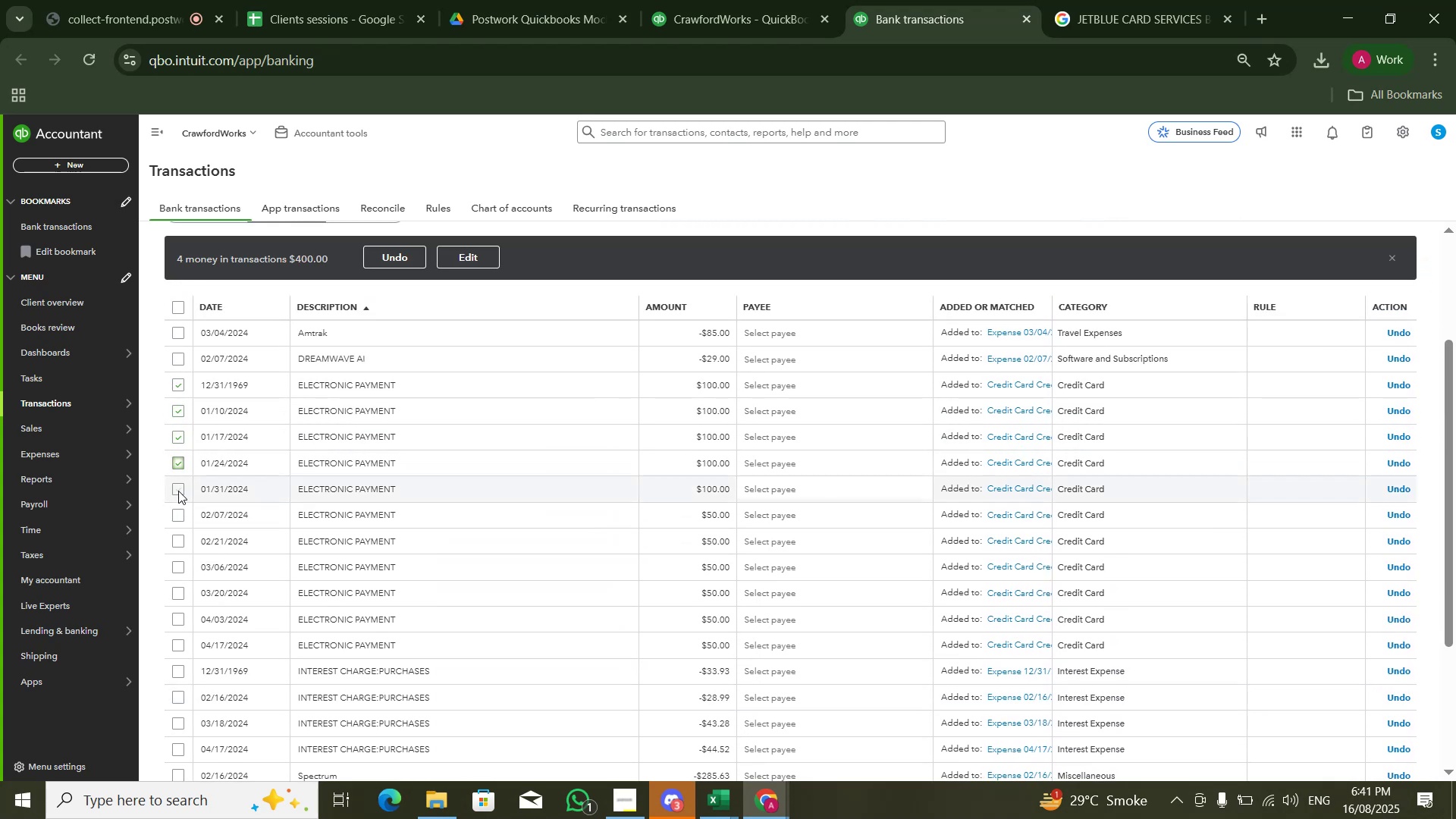 
double_click([178, 513])
 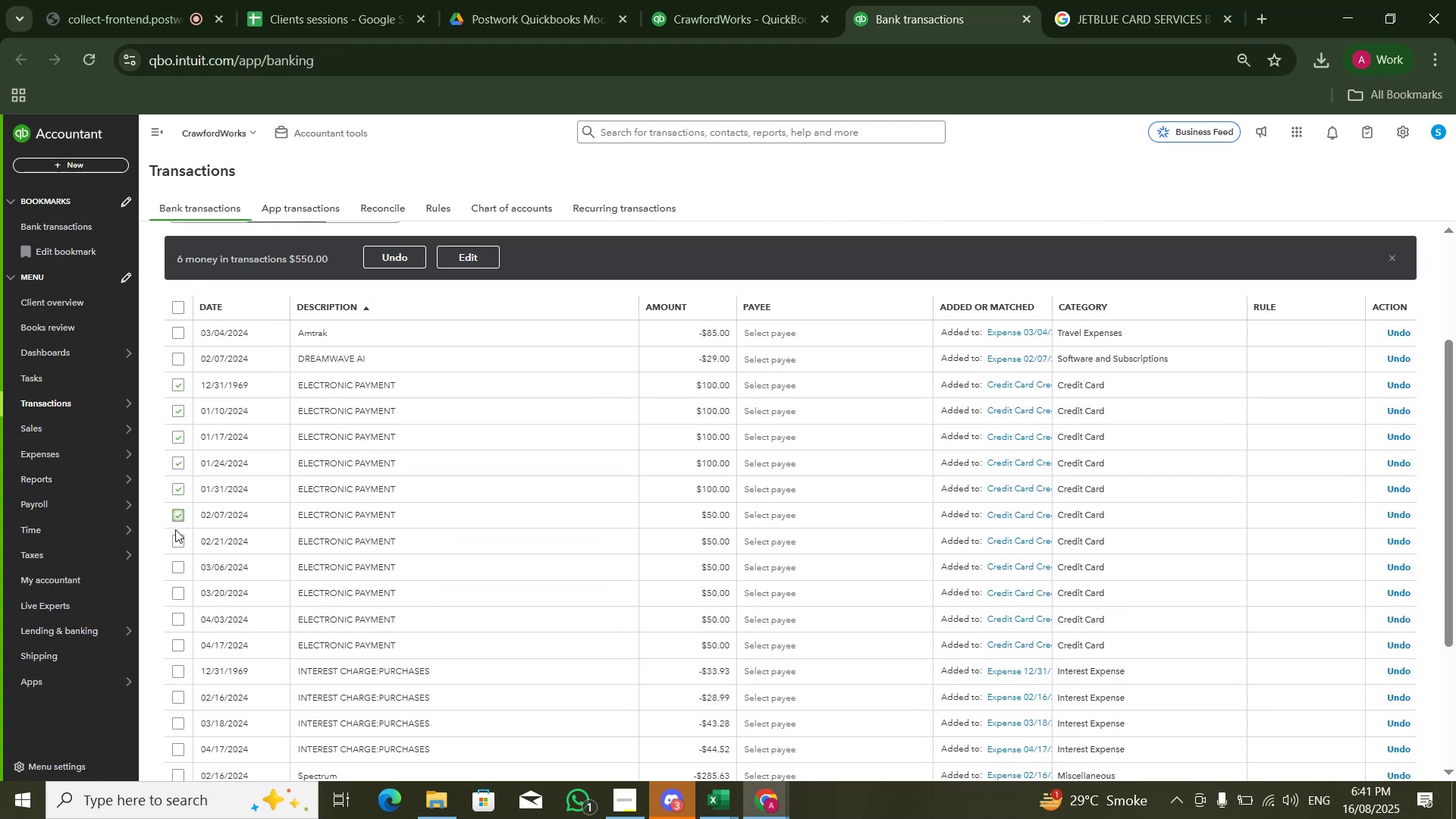 
left_click([175, 536])
 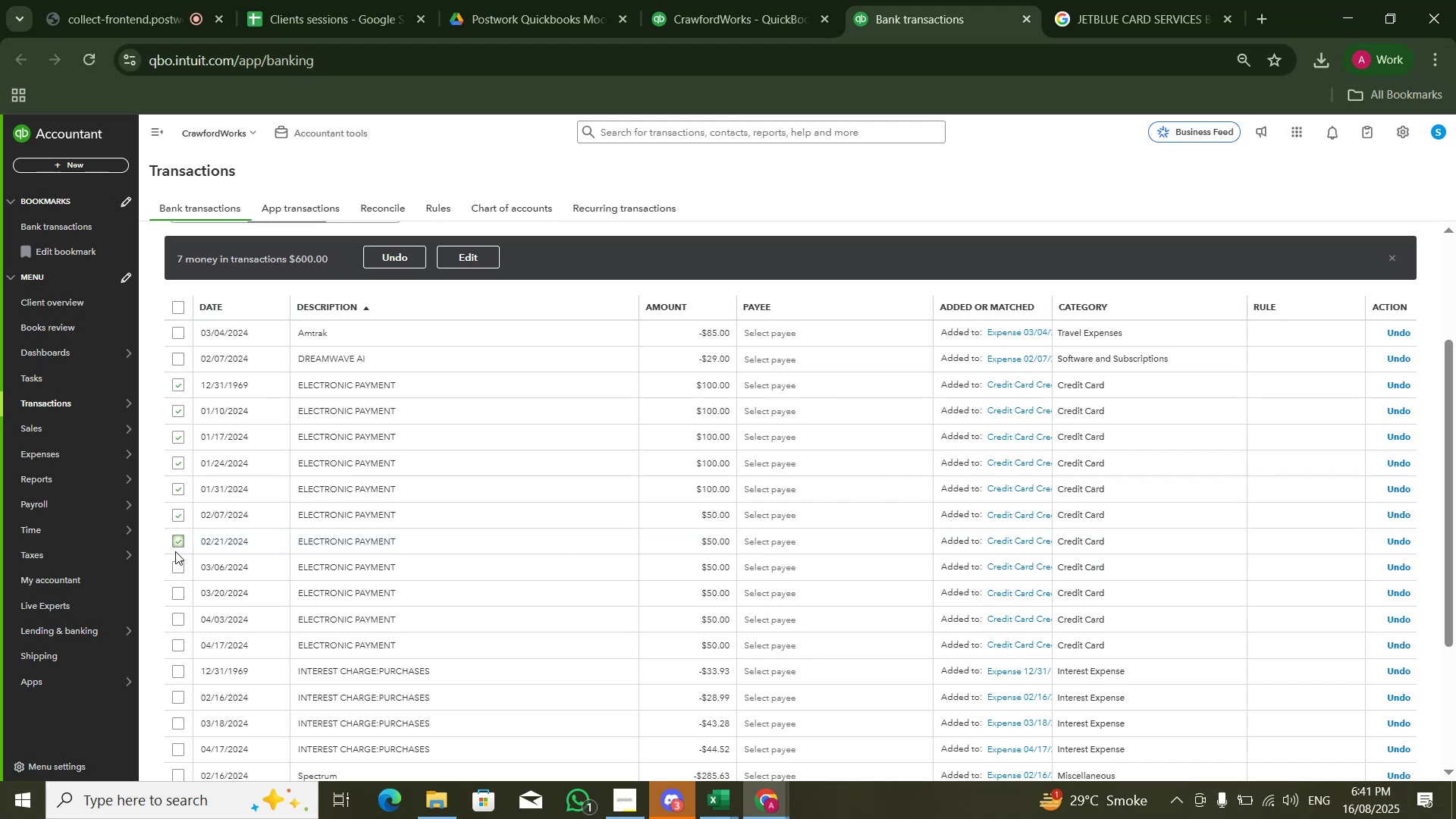 
left_click([175, 566])
 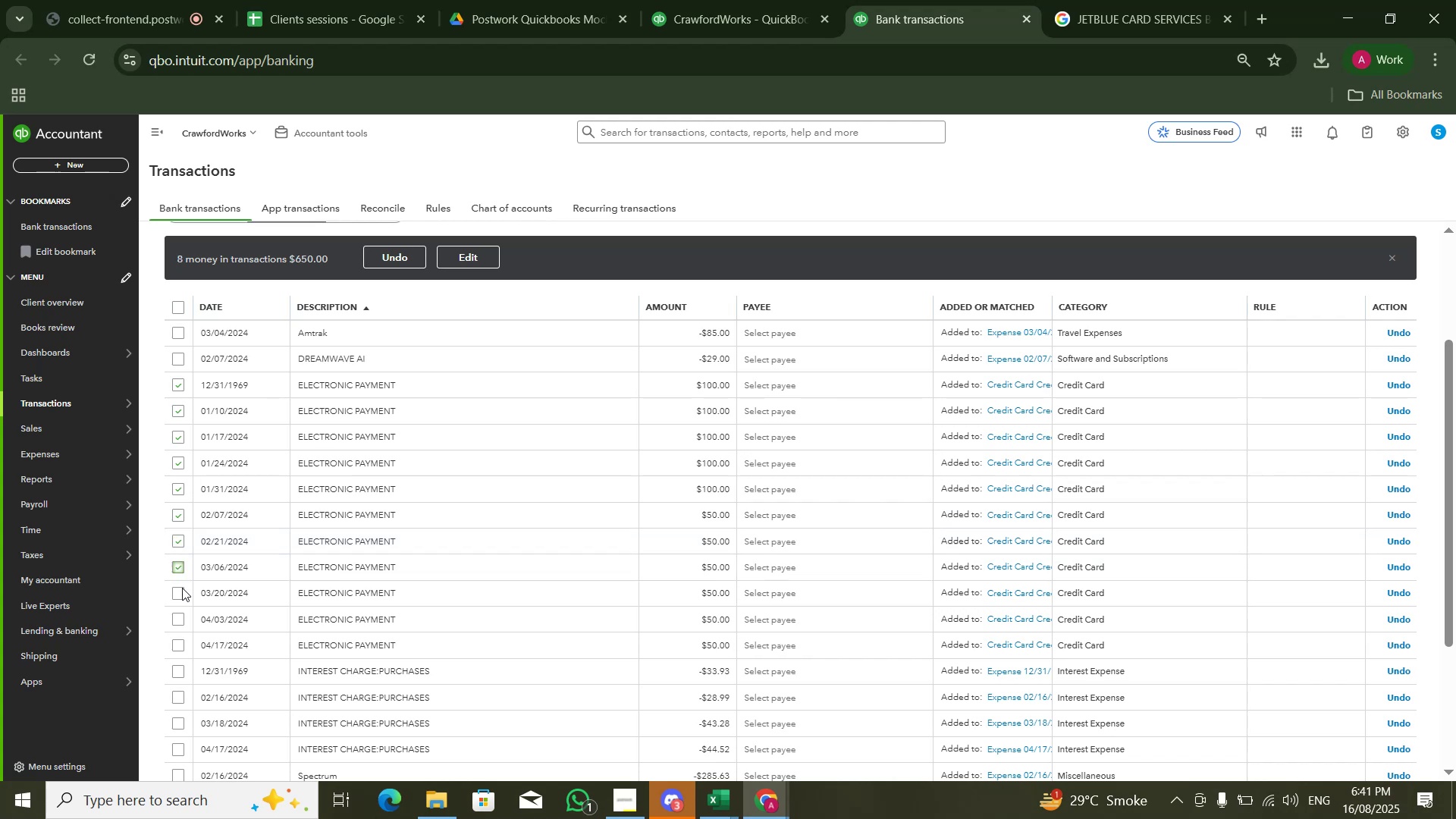 
left_click([184, 592])
 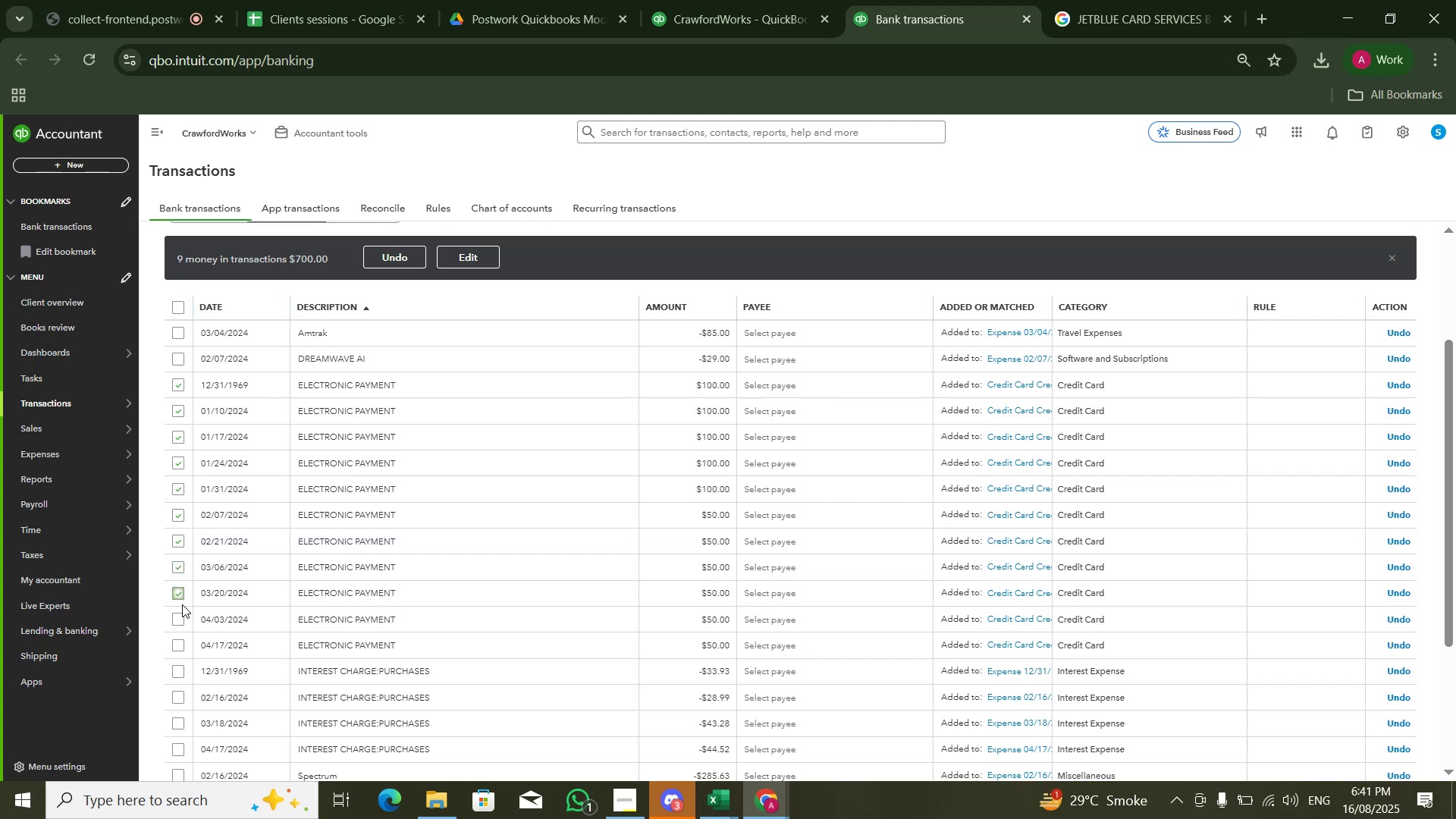 
left_click([179, 616])
 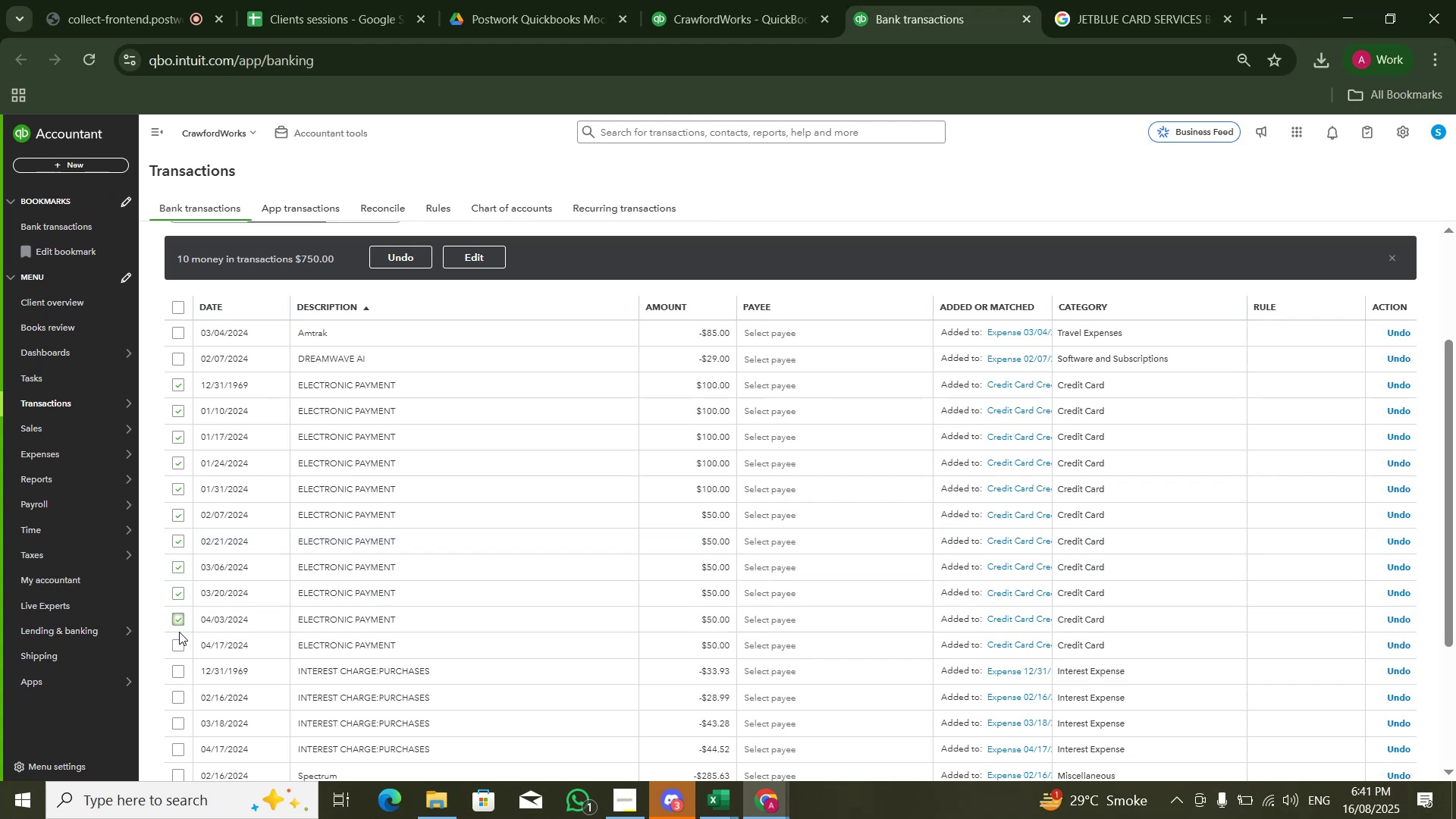 
left_click([179, 645])
 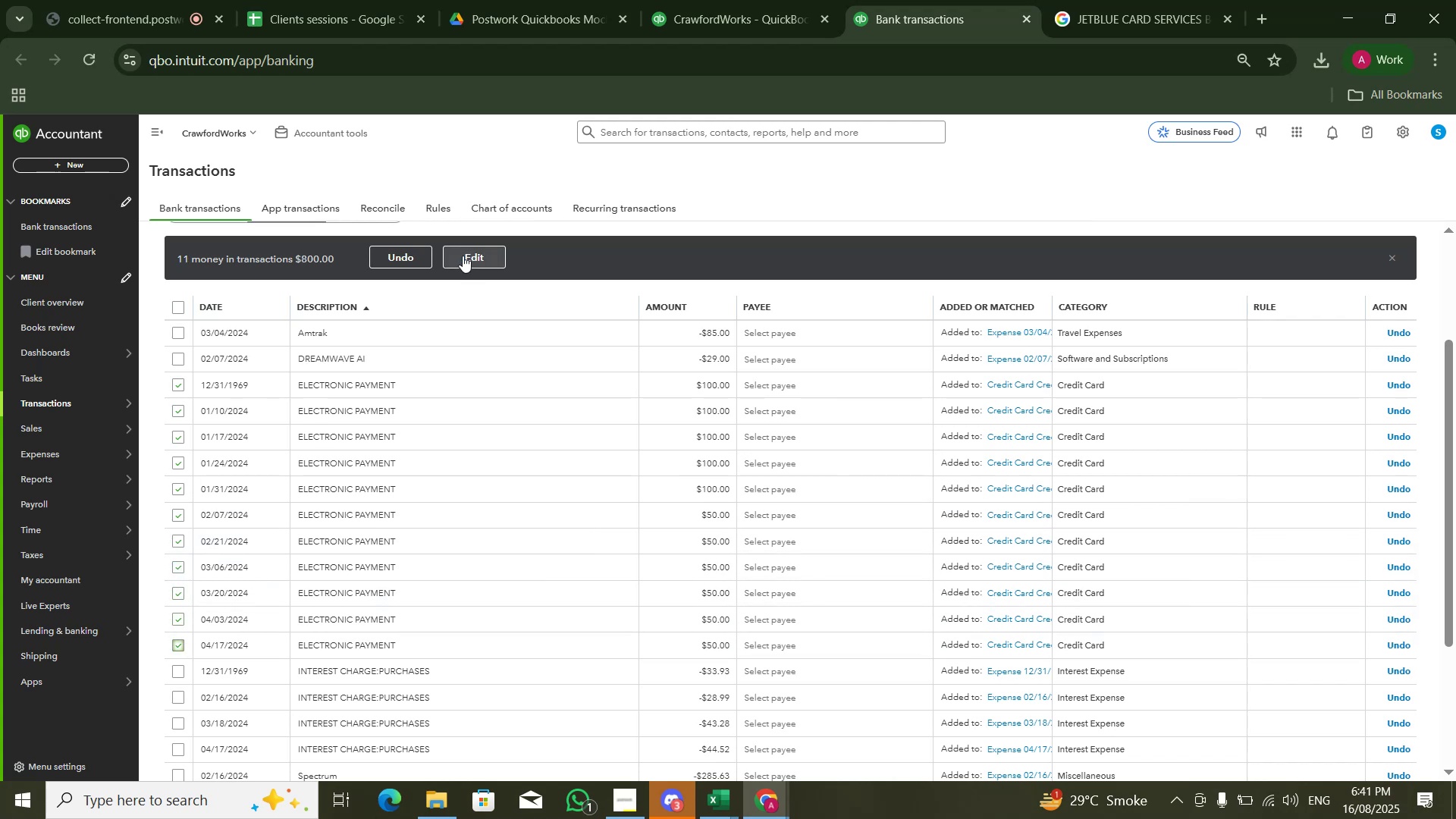 
left_click([467, 265])
 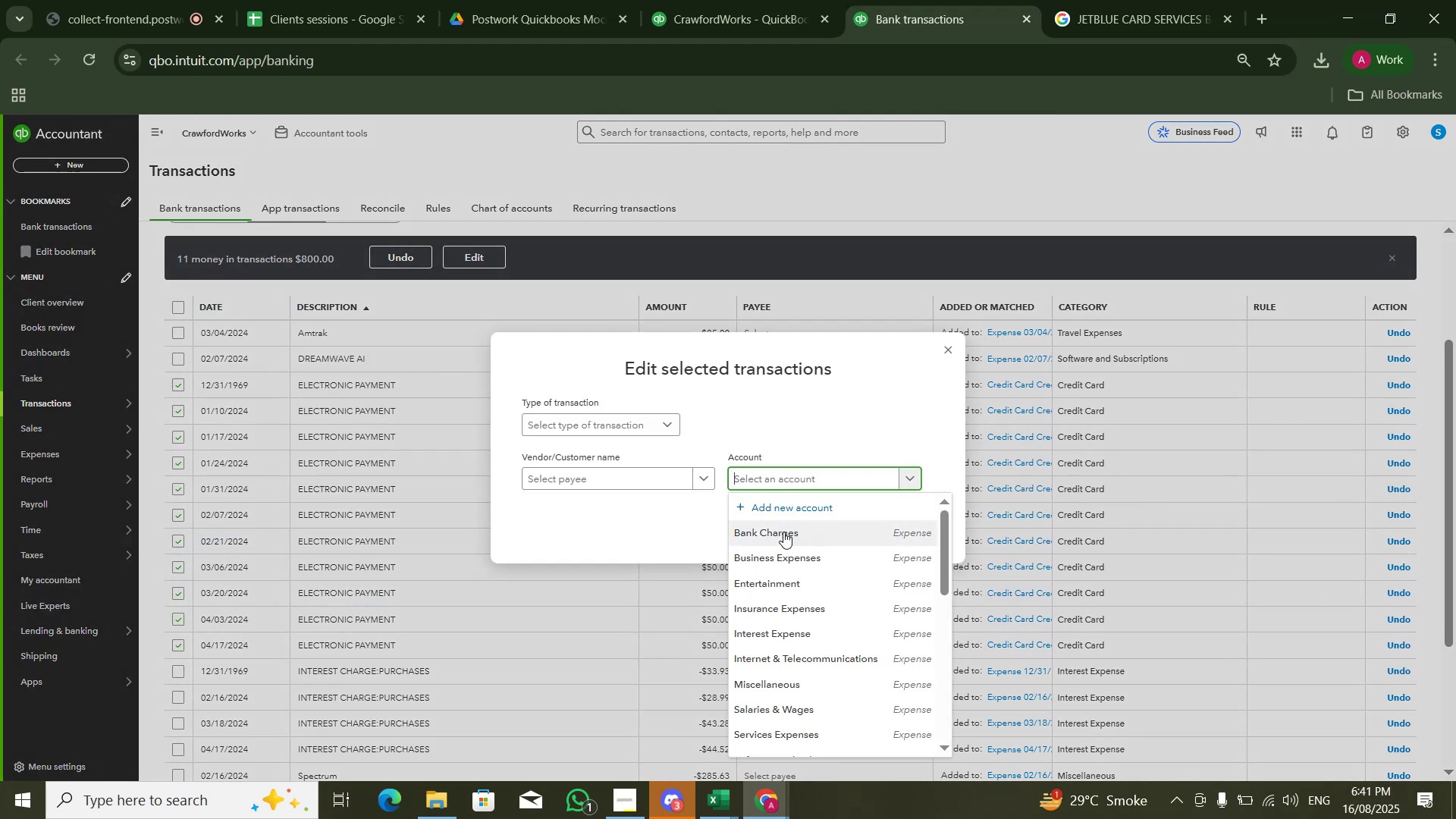 
scroll: coordinate [791, 584], scroll_direction: down, amount: 3.0
 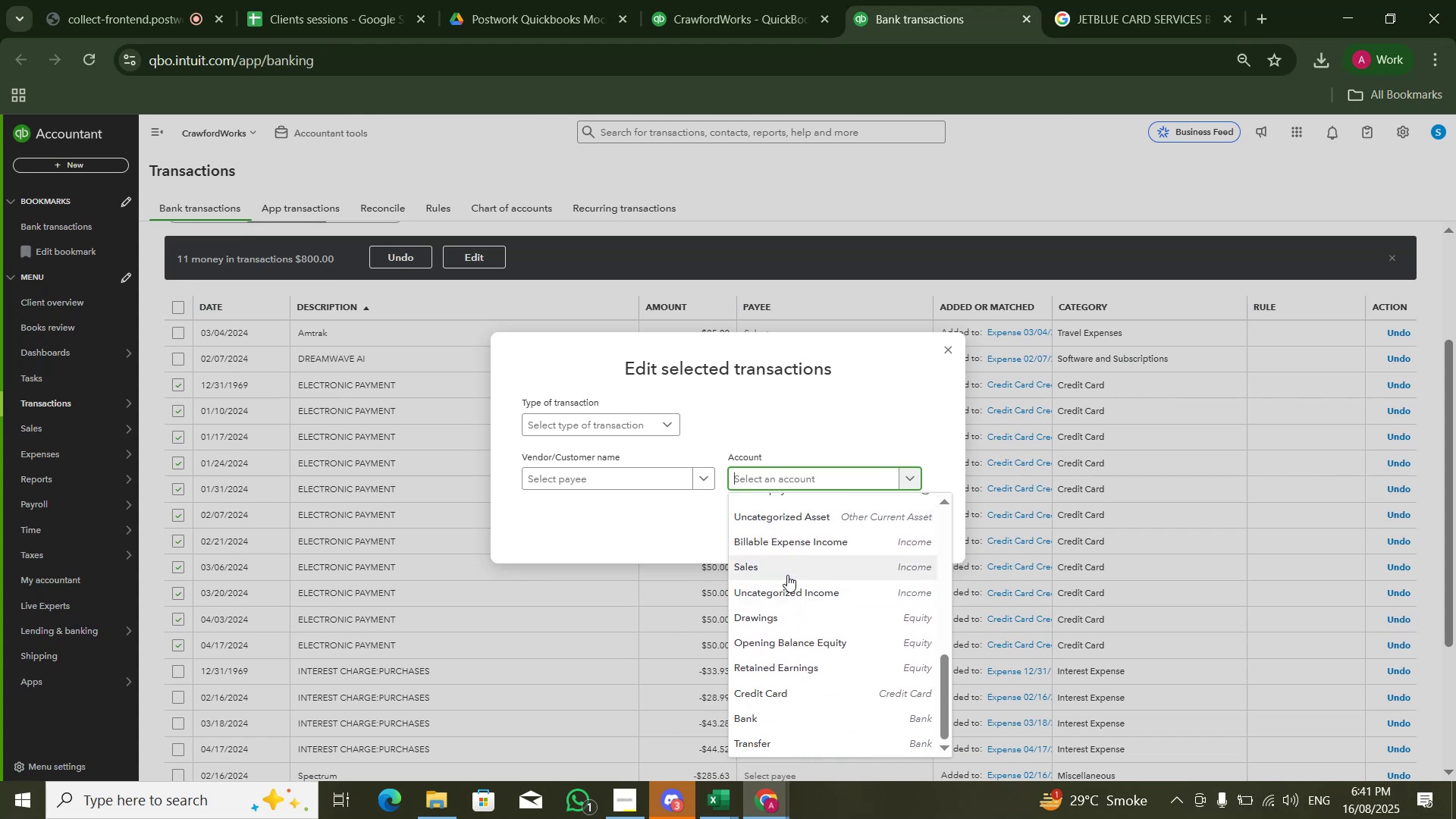 
scroll: coordinate [785, 534], scroll_direction: up, amount: 9.0
 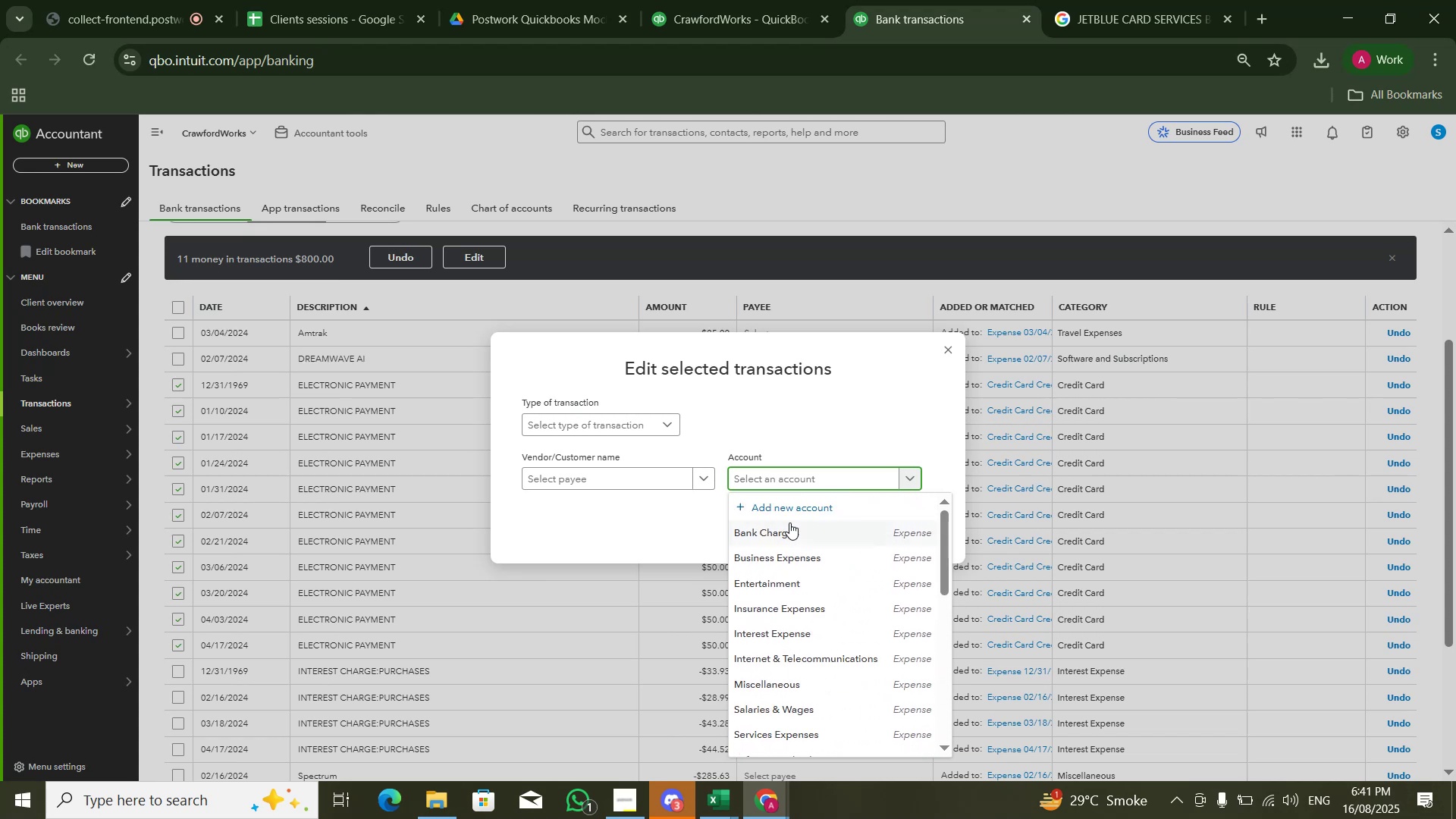 
left_click([799, 506])
 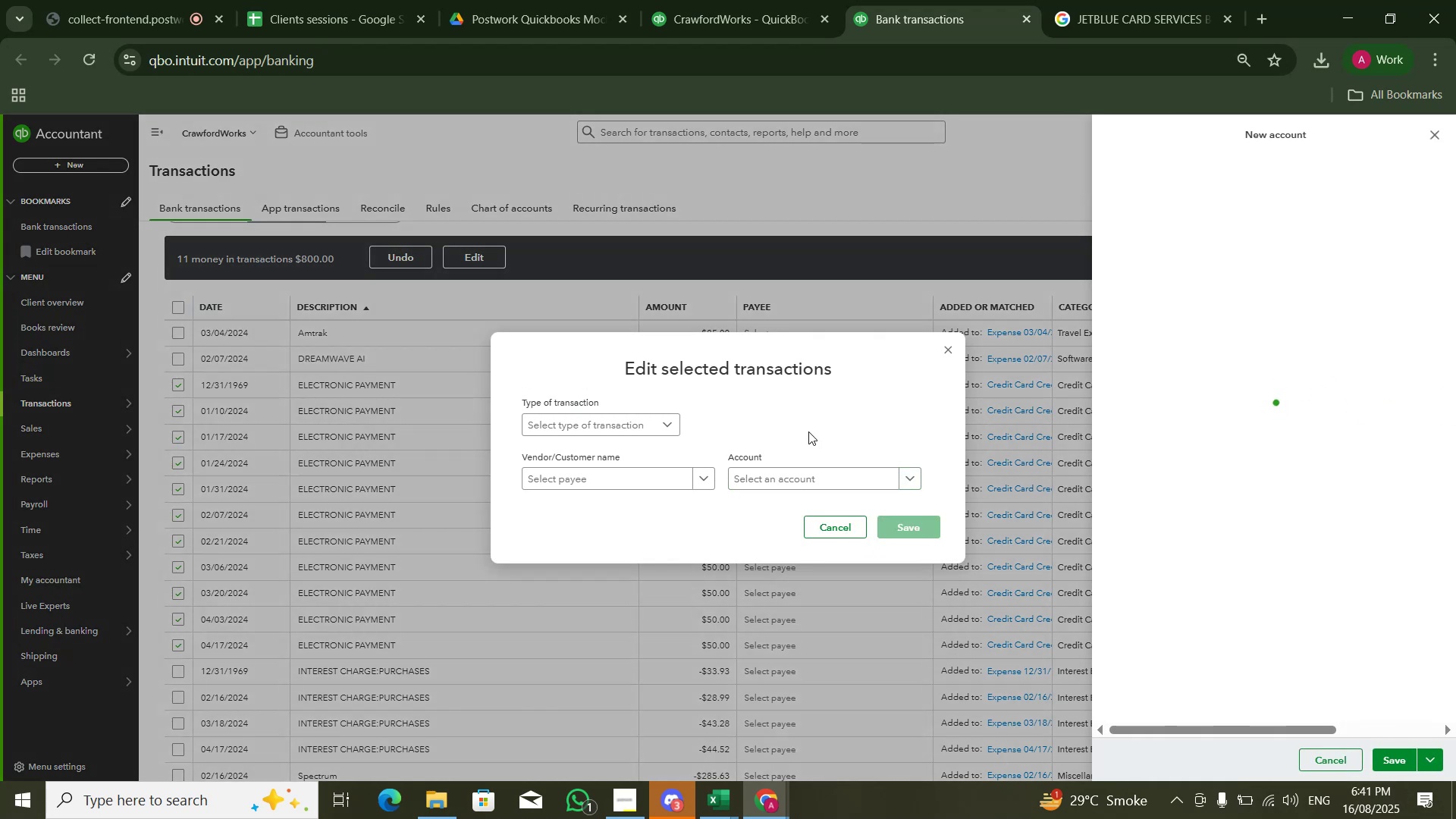 
left_click([1238, 184])
 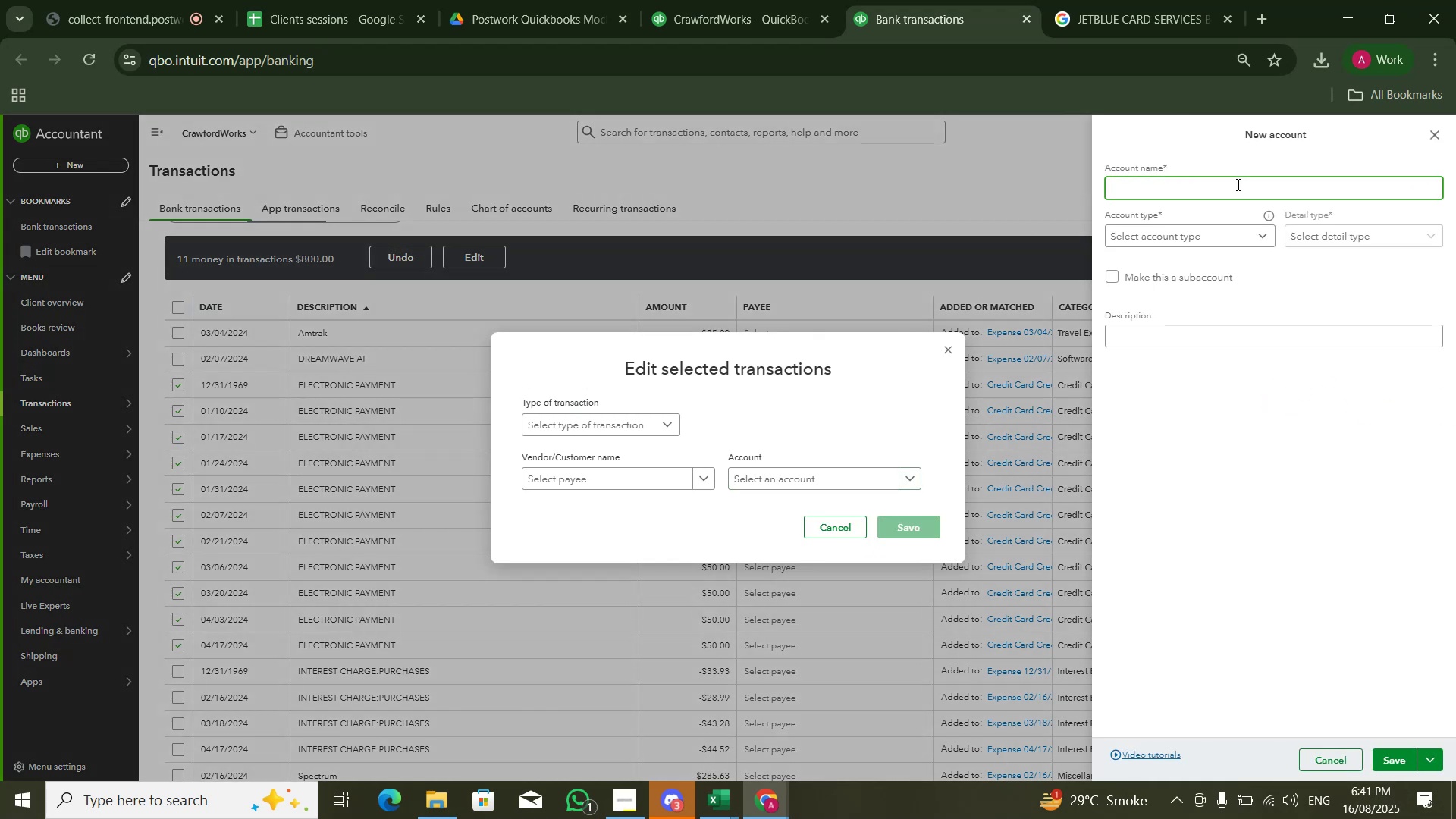 
type(Other income)
 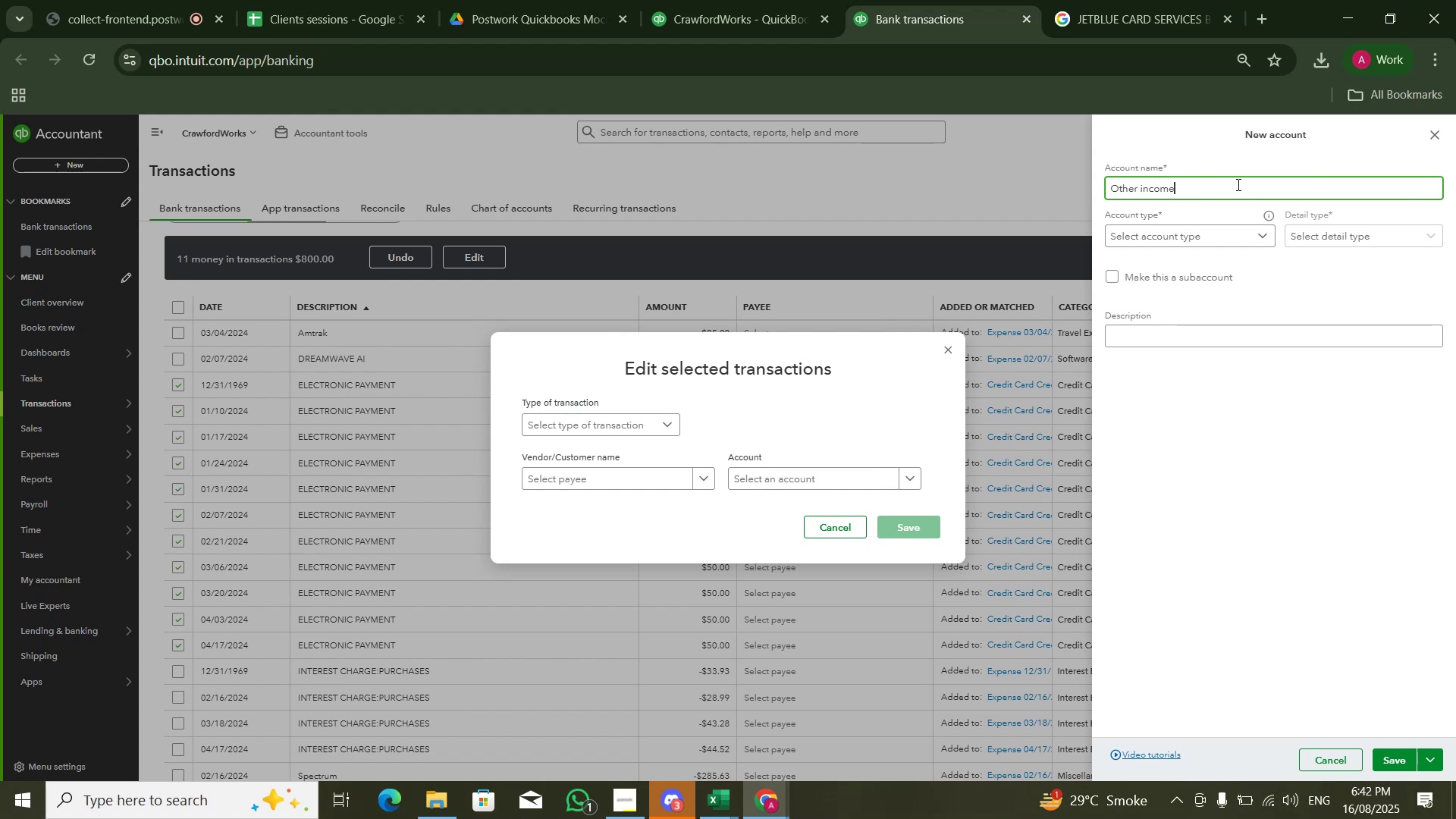 
hold_key(key=Enter, duration=0.87)
 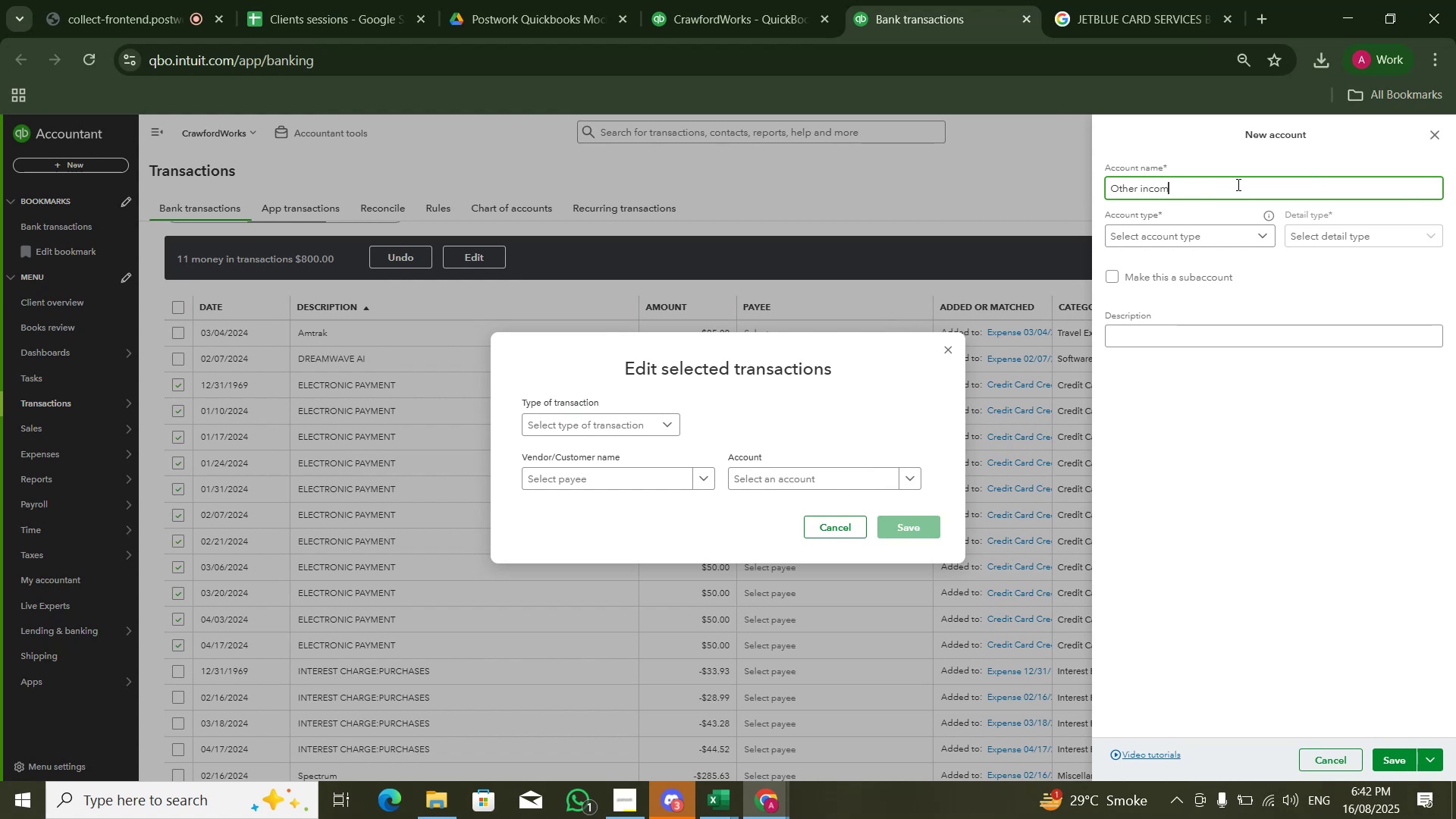 
scroll: coordinate [1238, 187], scroll_direction: none, amount: 0.0
 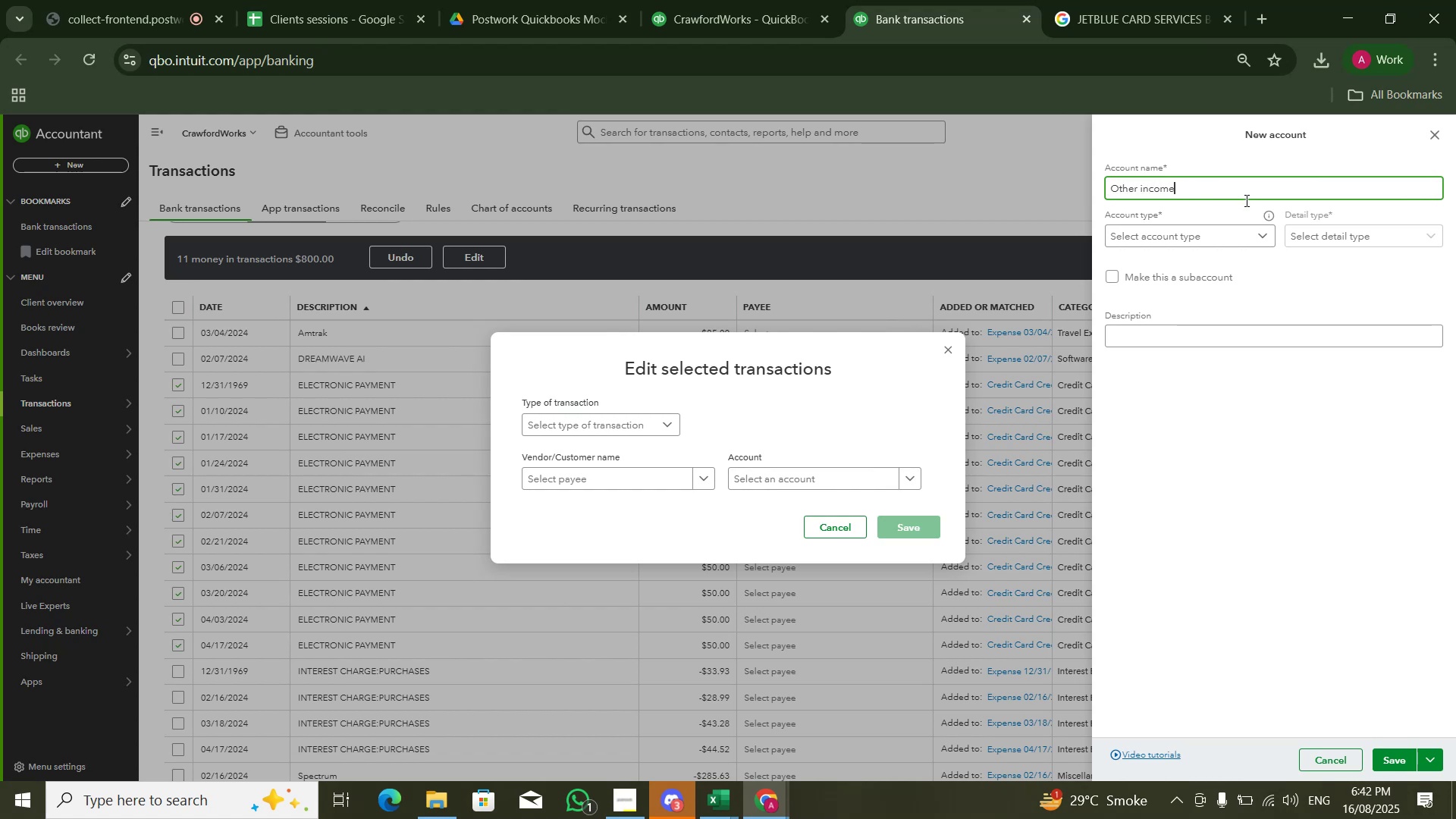 
left_click([1218, 243])
 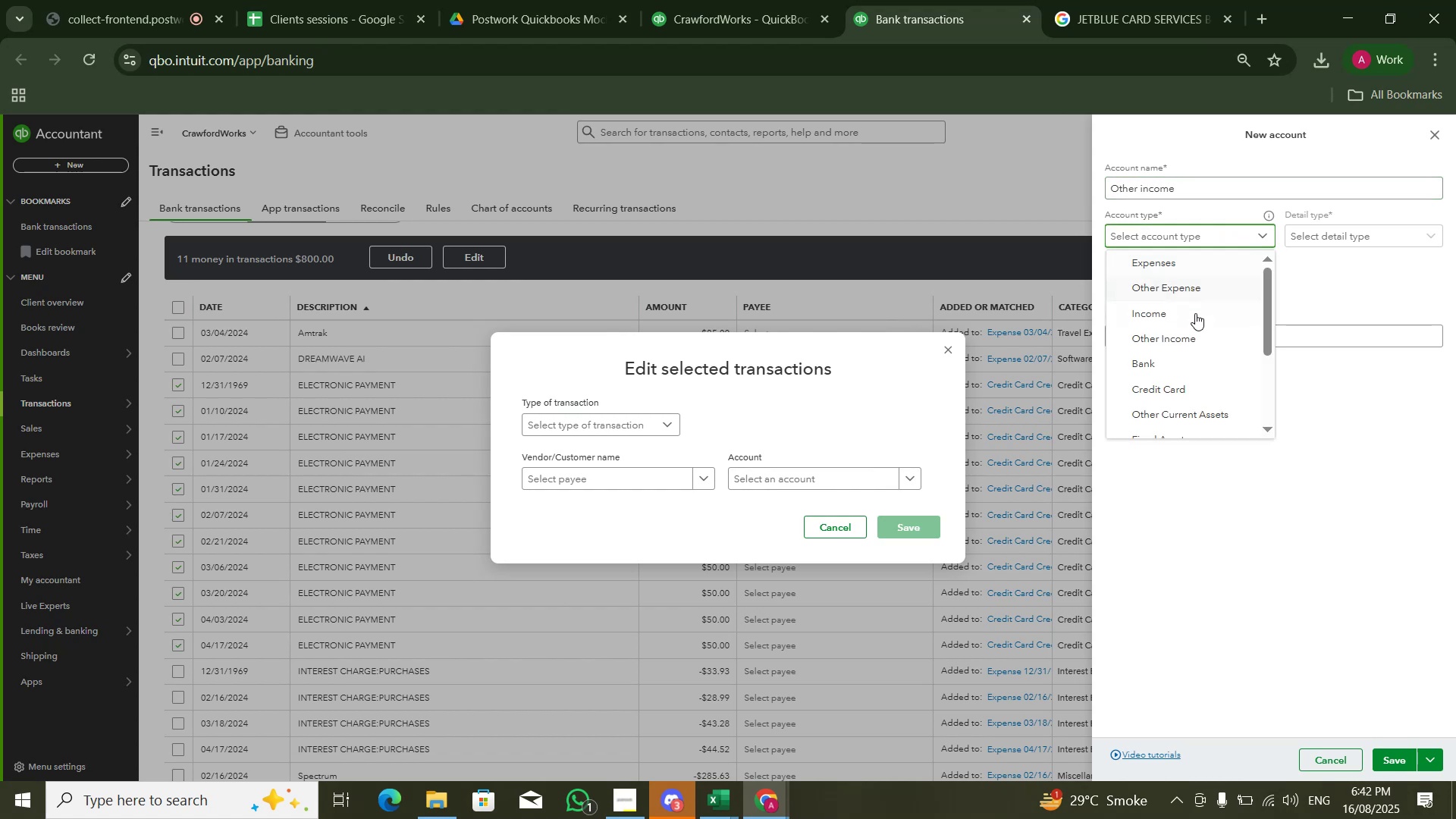 
left_click([1190, 322])
 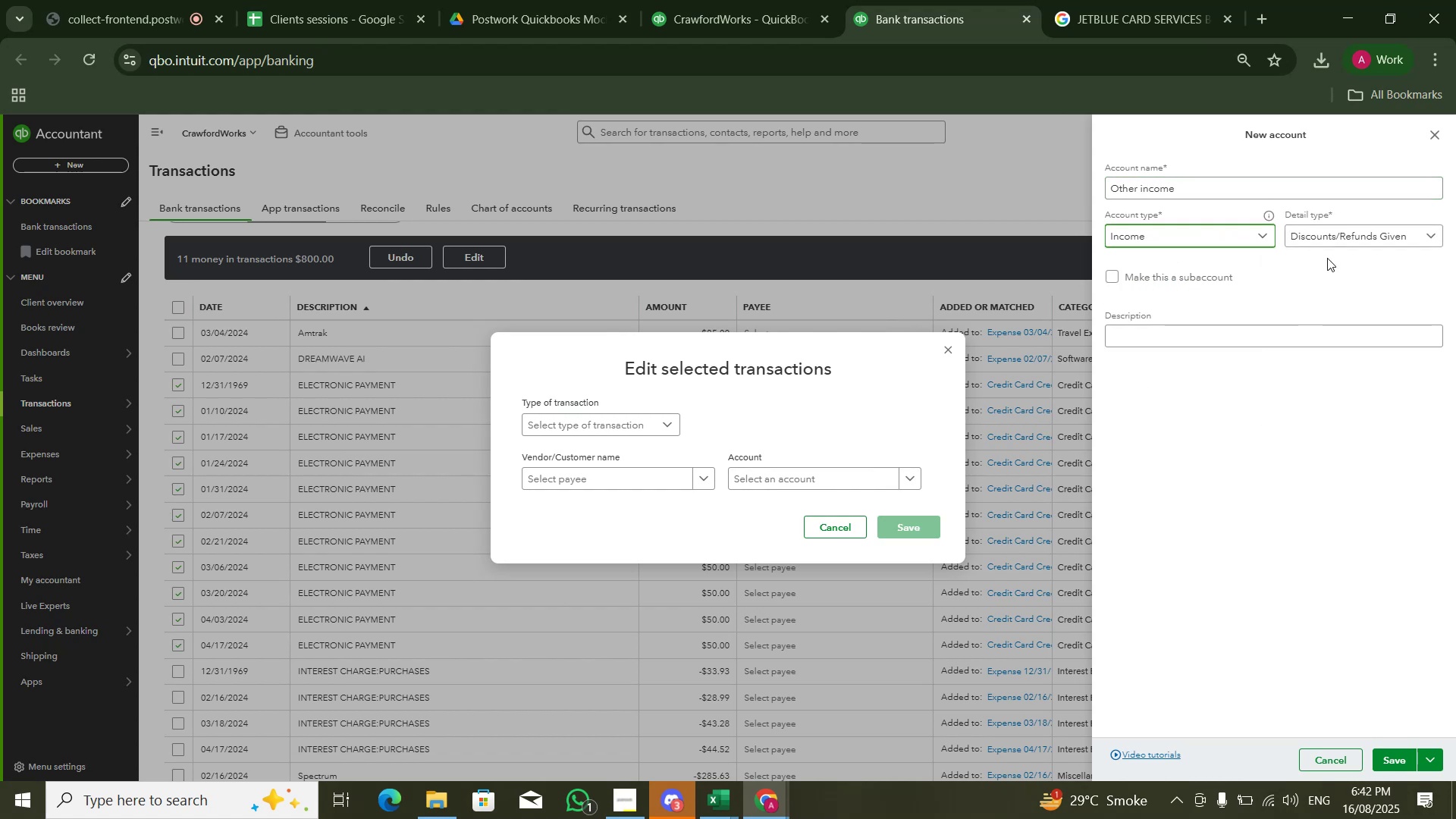 
left_click([1346, 239])
 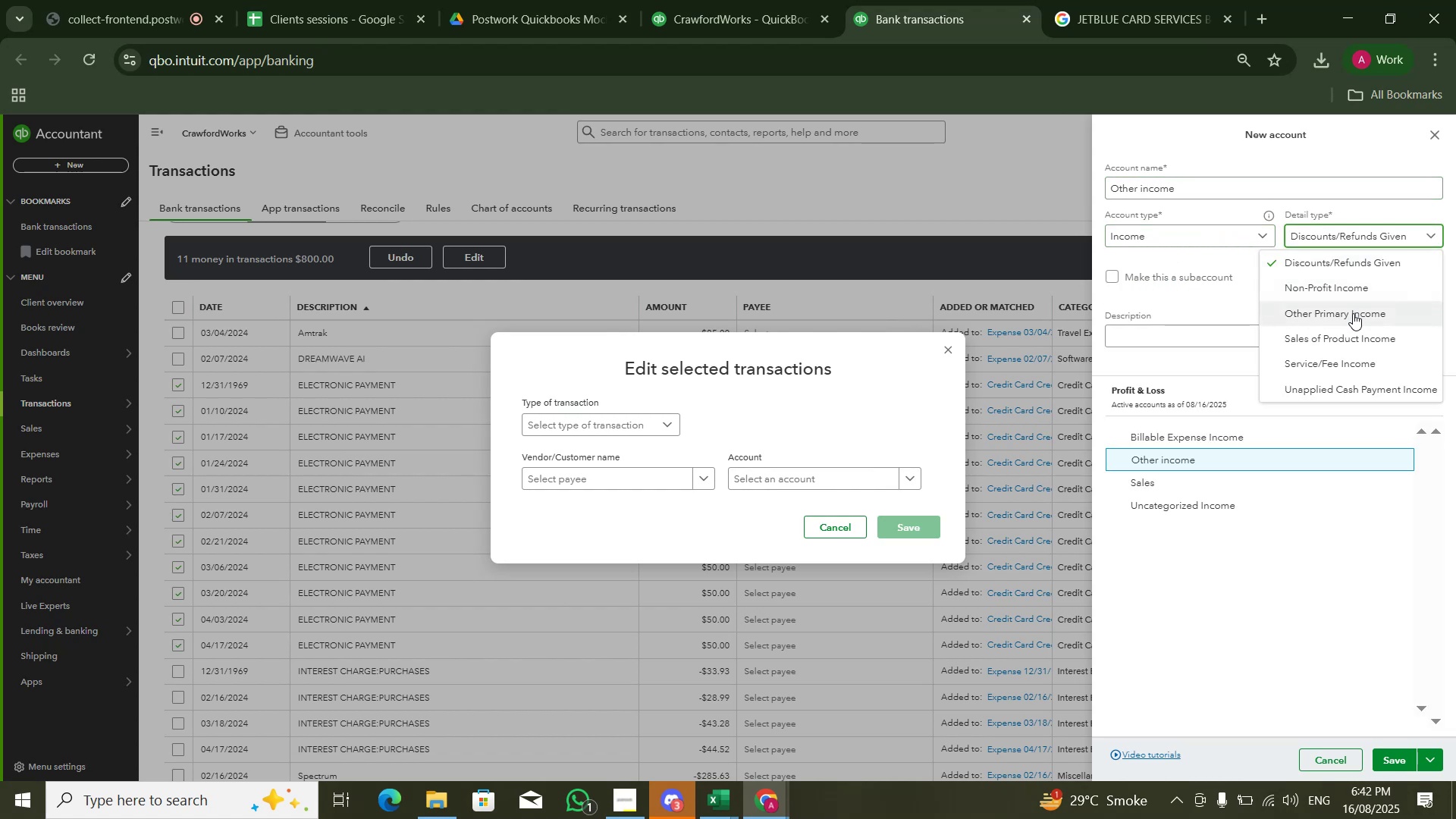 
left_click([1353, 313])
 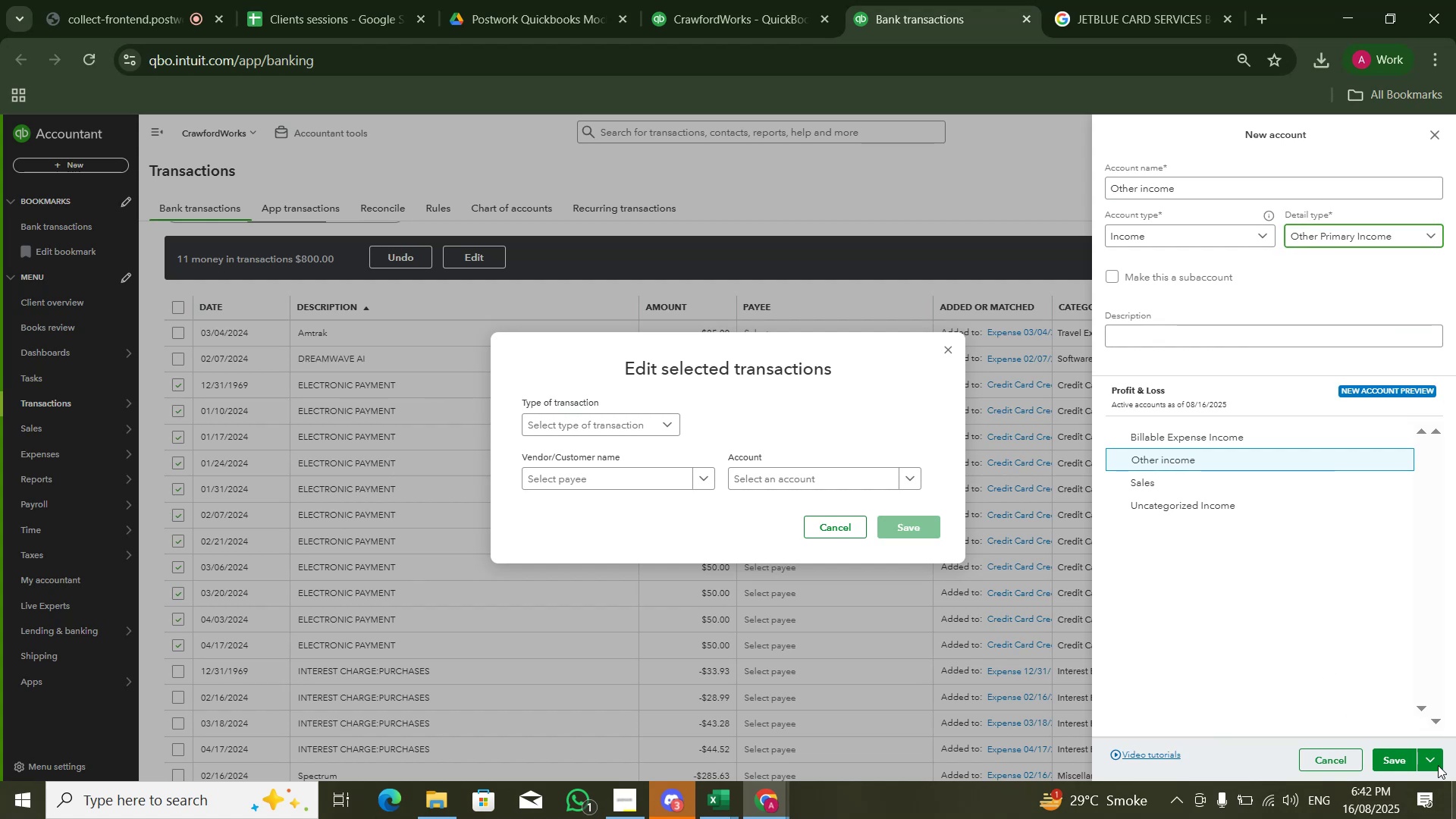 
left_click([1393, 756])
 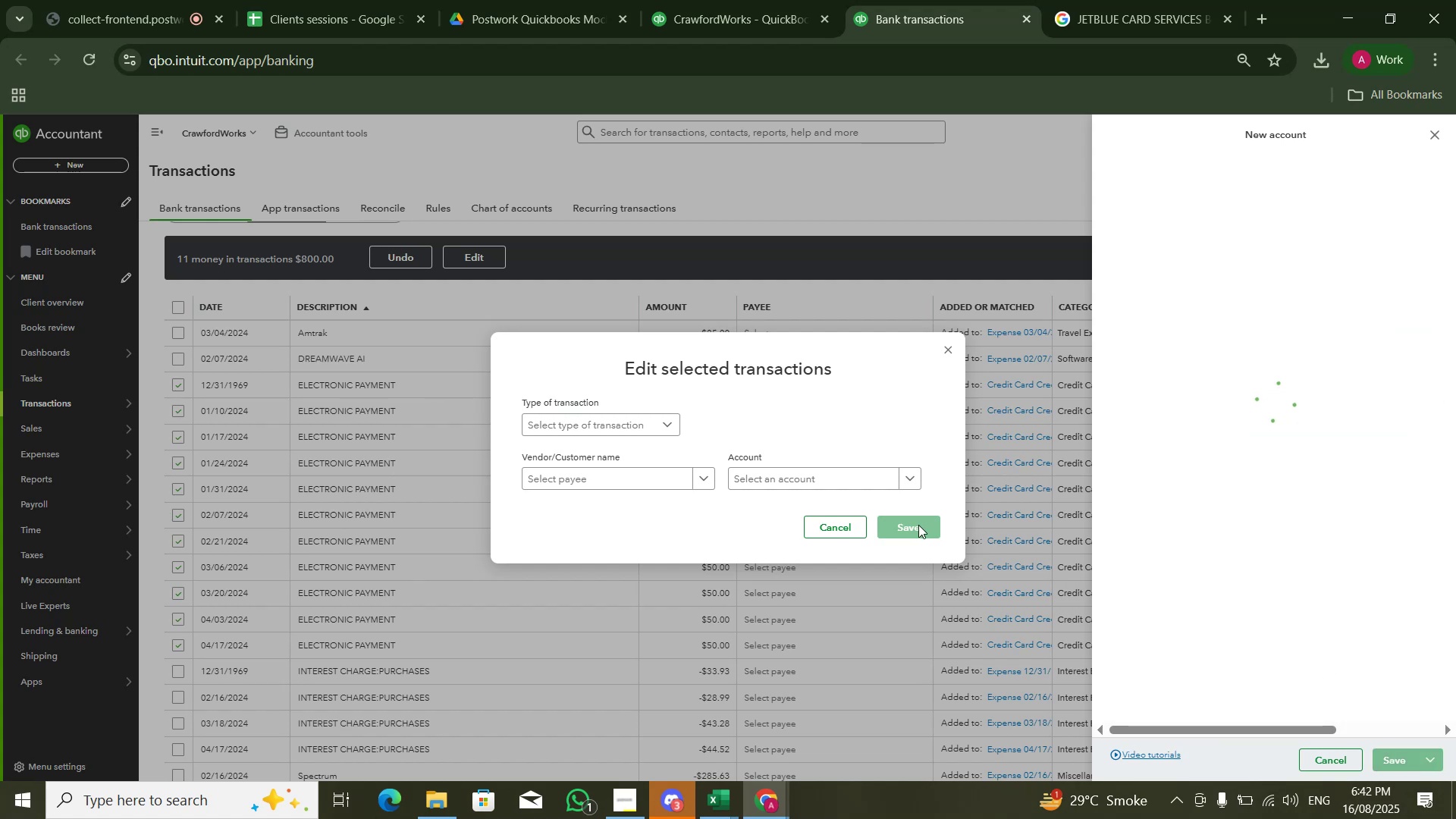 
left_click([918, 526])
 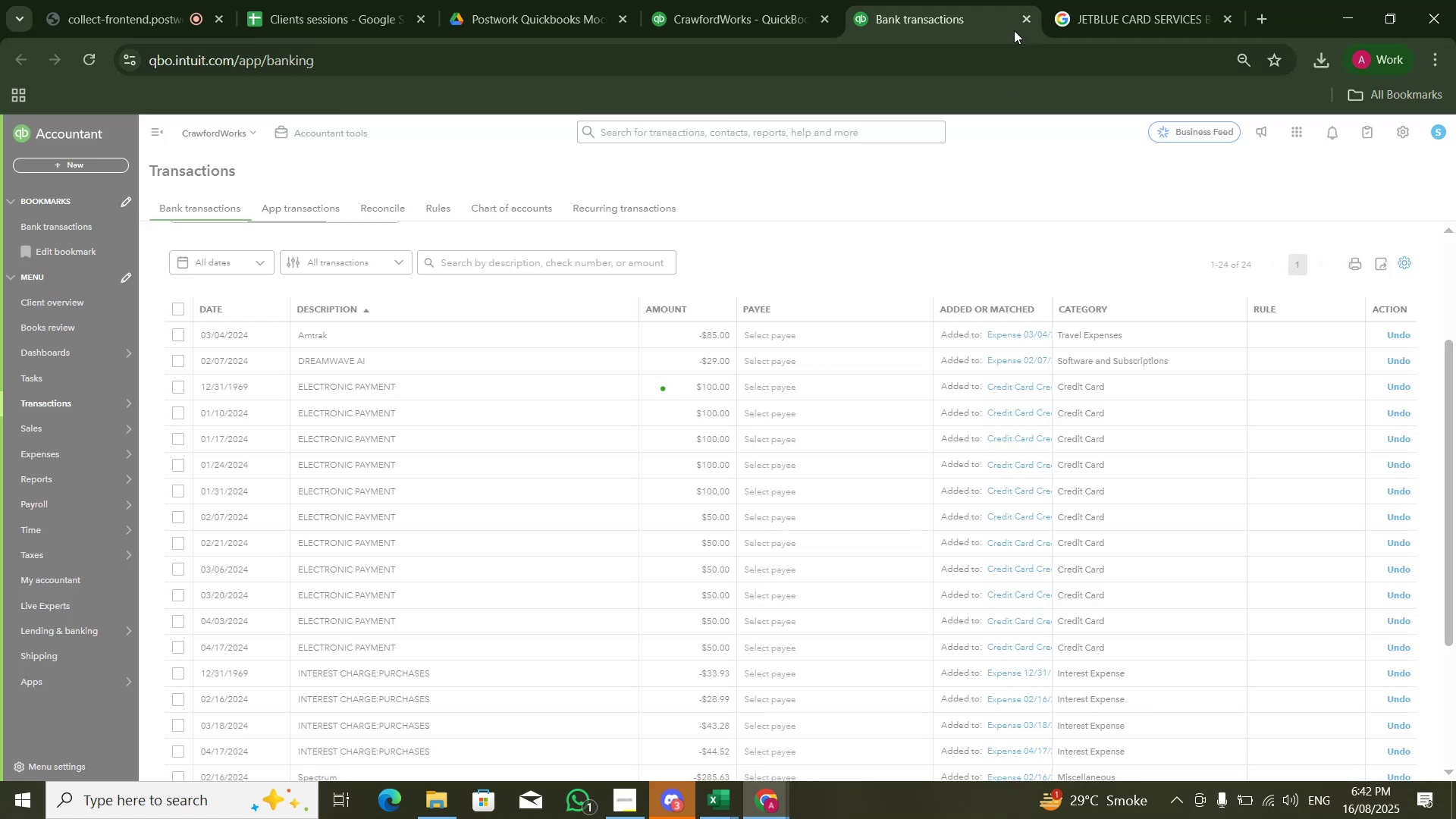 
left_click([721, 0])
 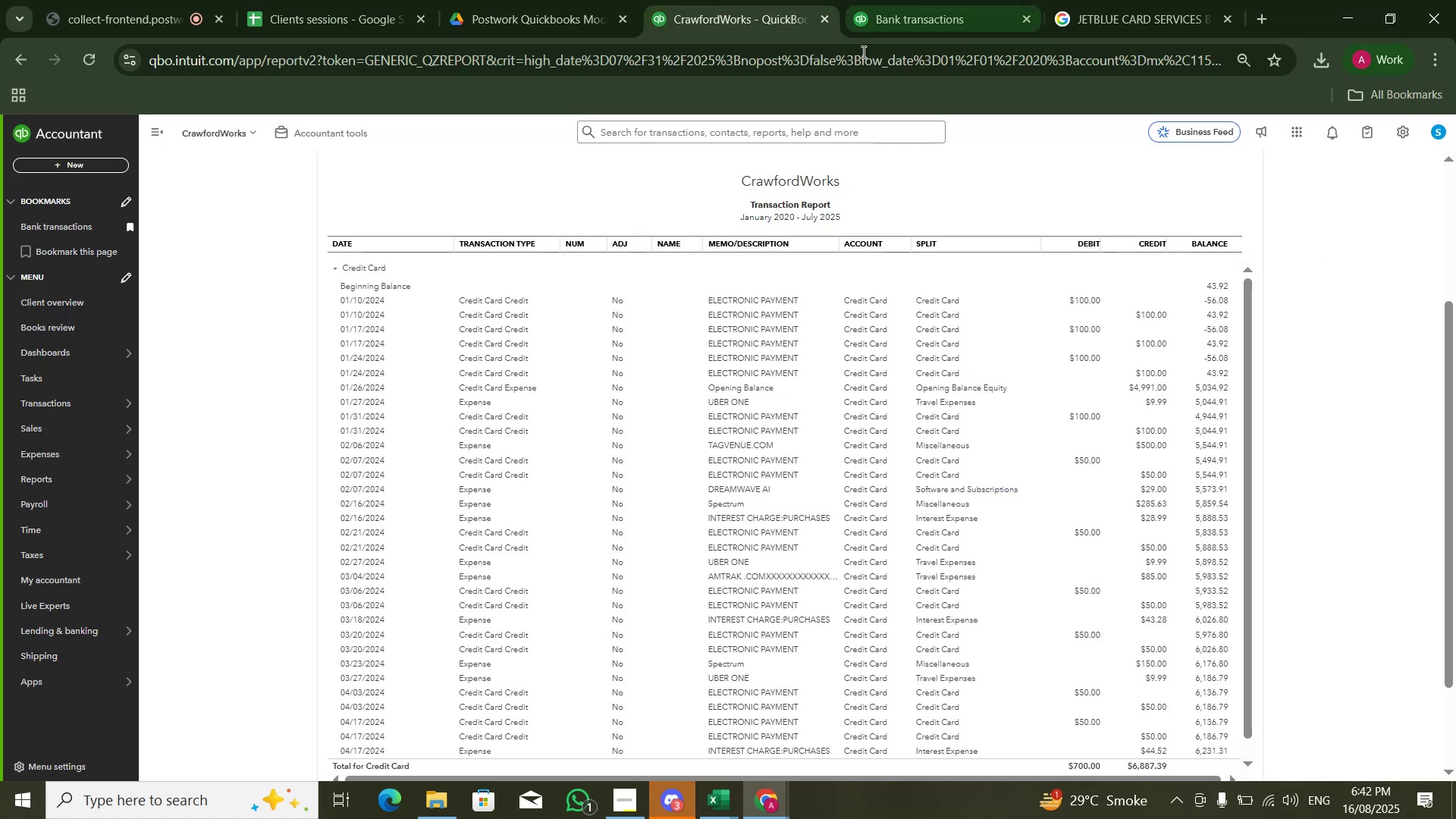 
left_click([905, 0])
 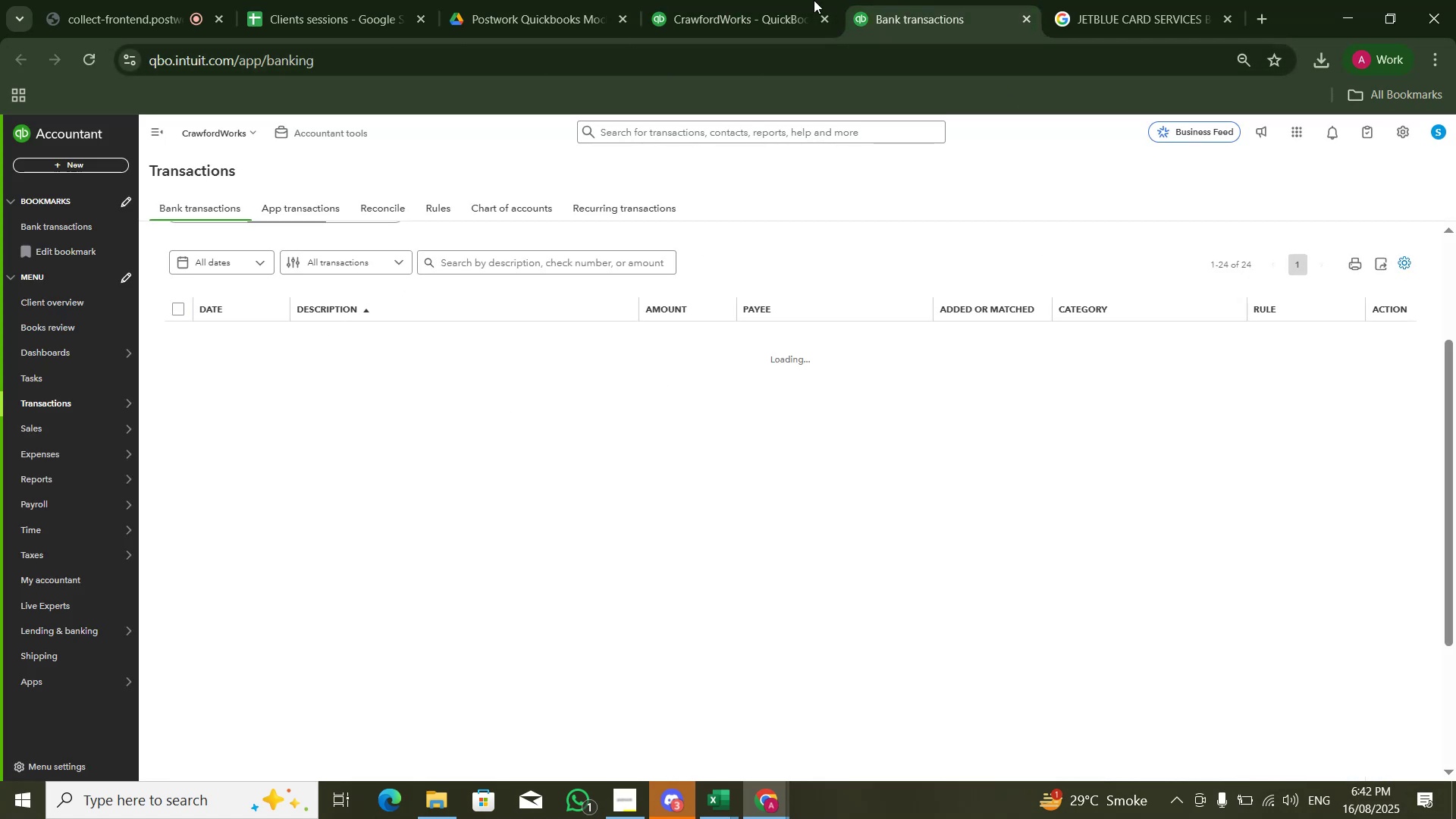 
left_click([766, 0])
 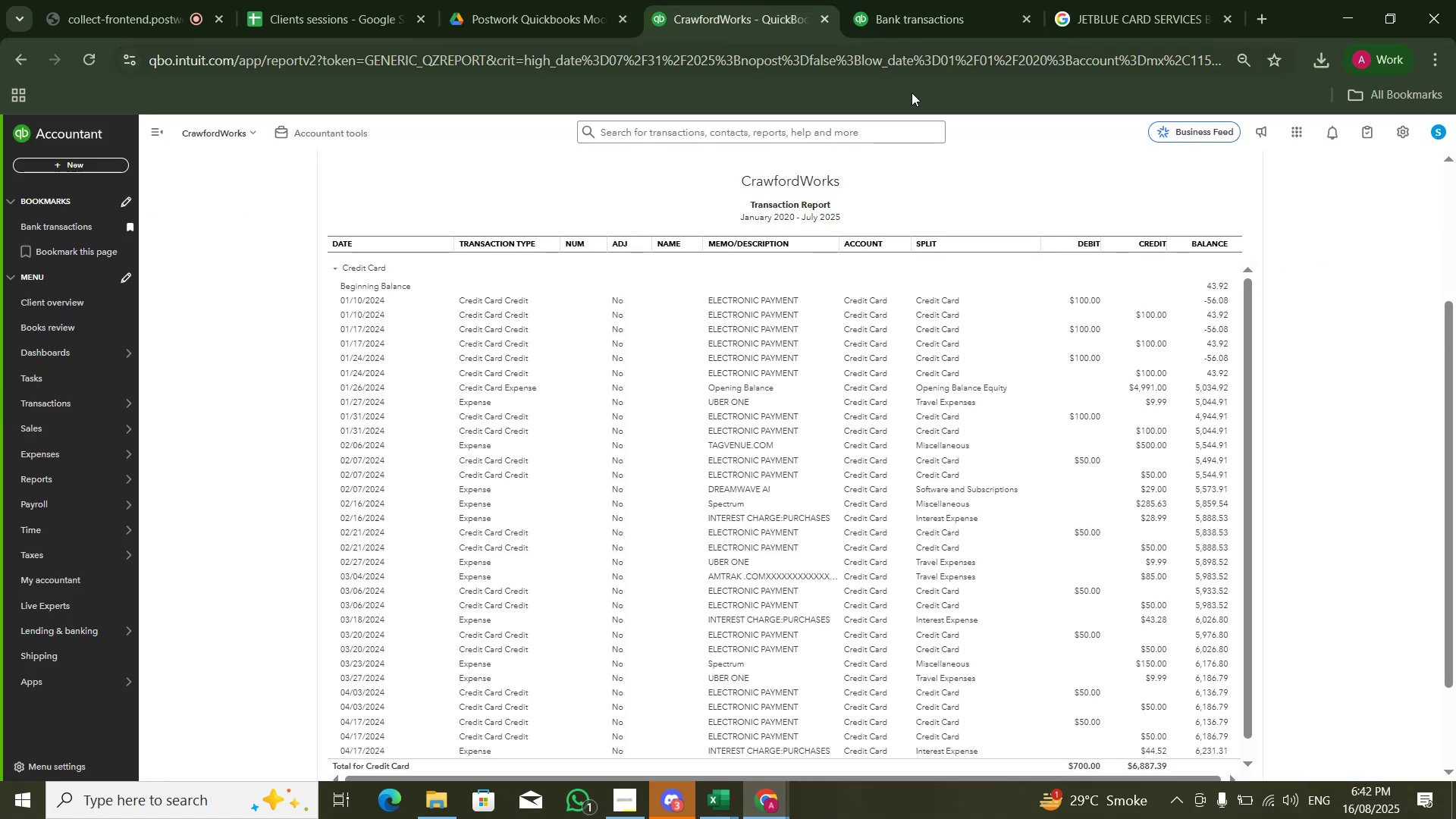 
scroll: coordinate [1044, 237], scroll_direction: up, amount: 2.0
 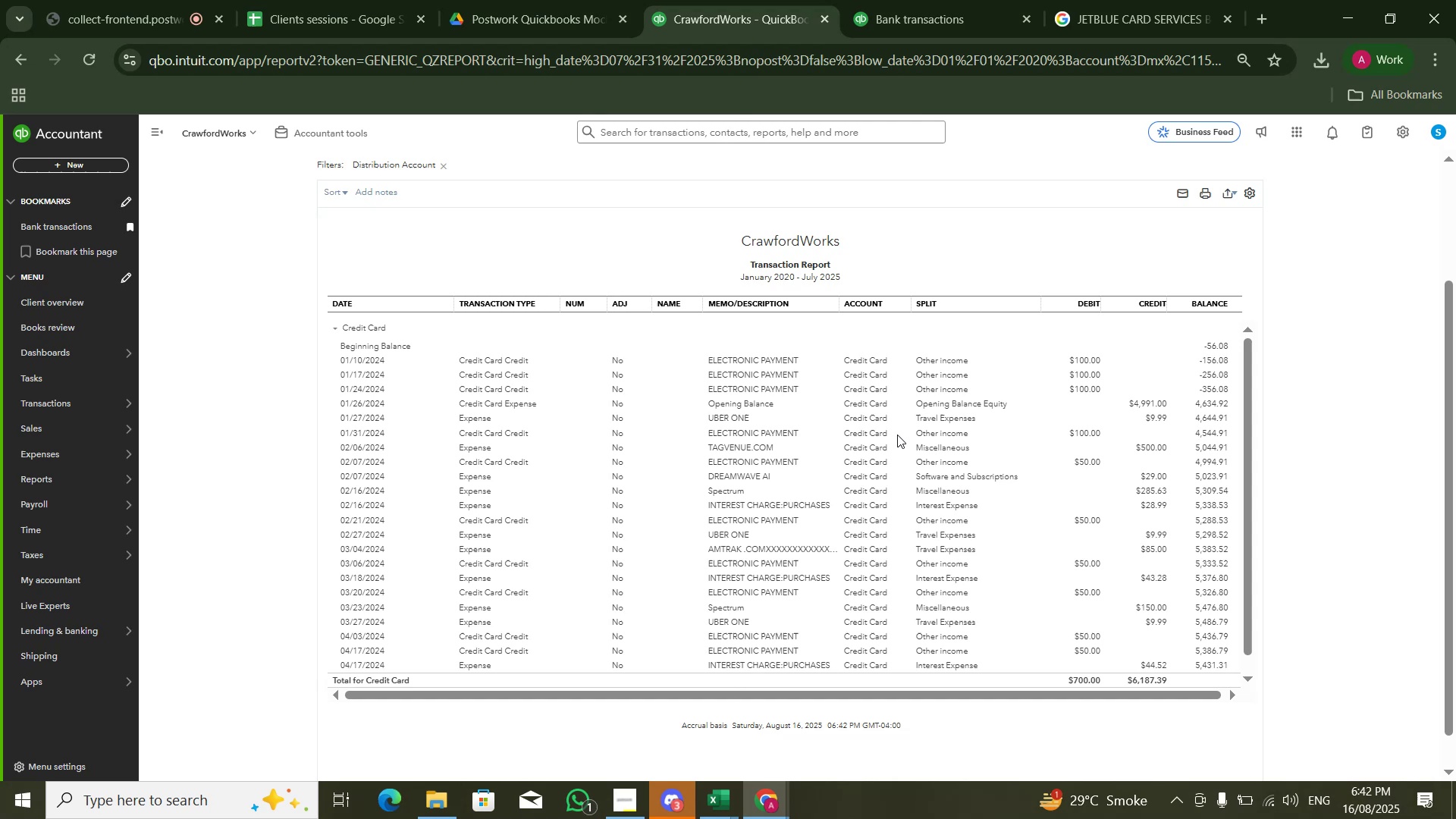 
key(Alt+Tab)
 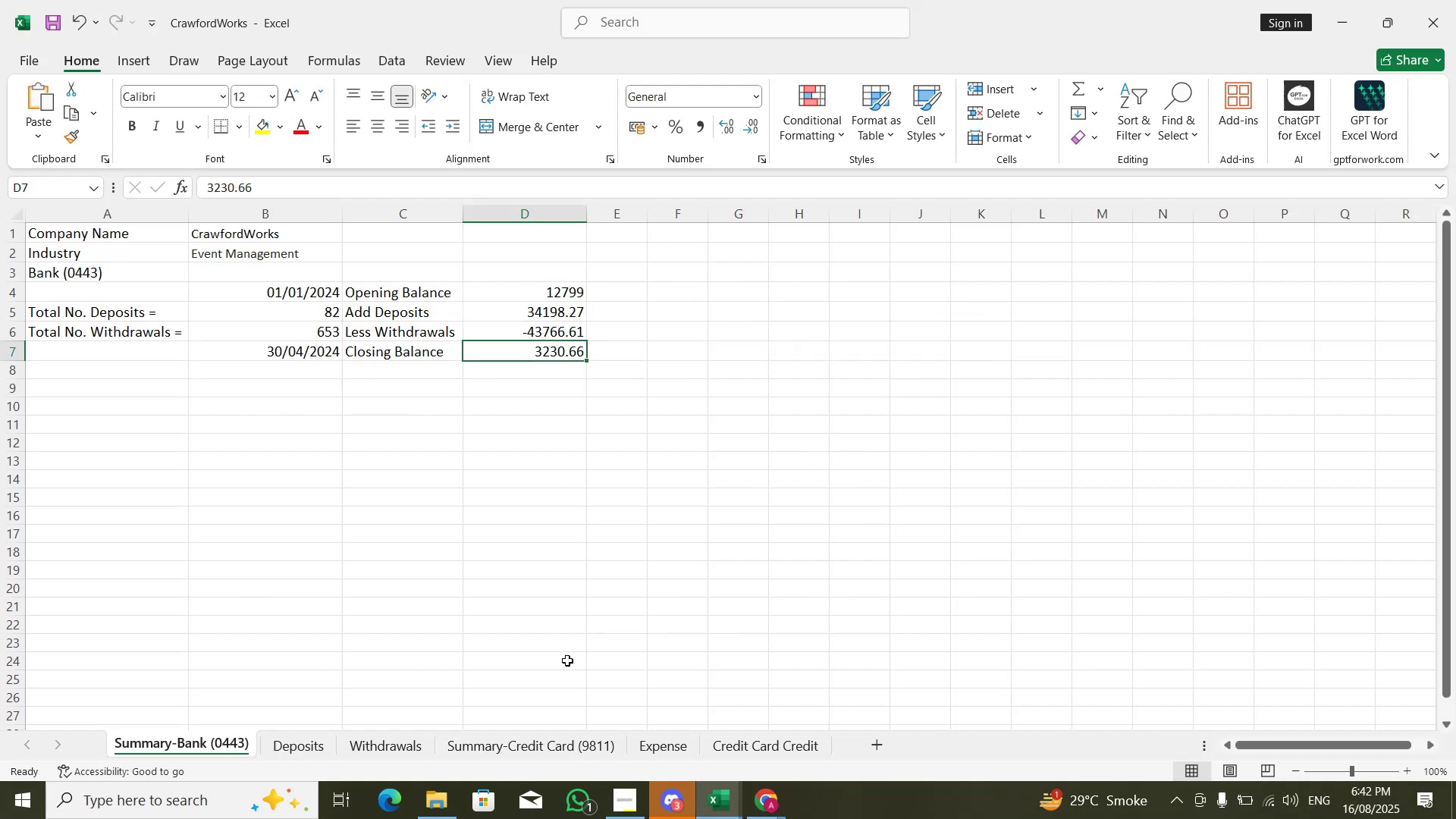 
left_click([593, 738])
 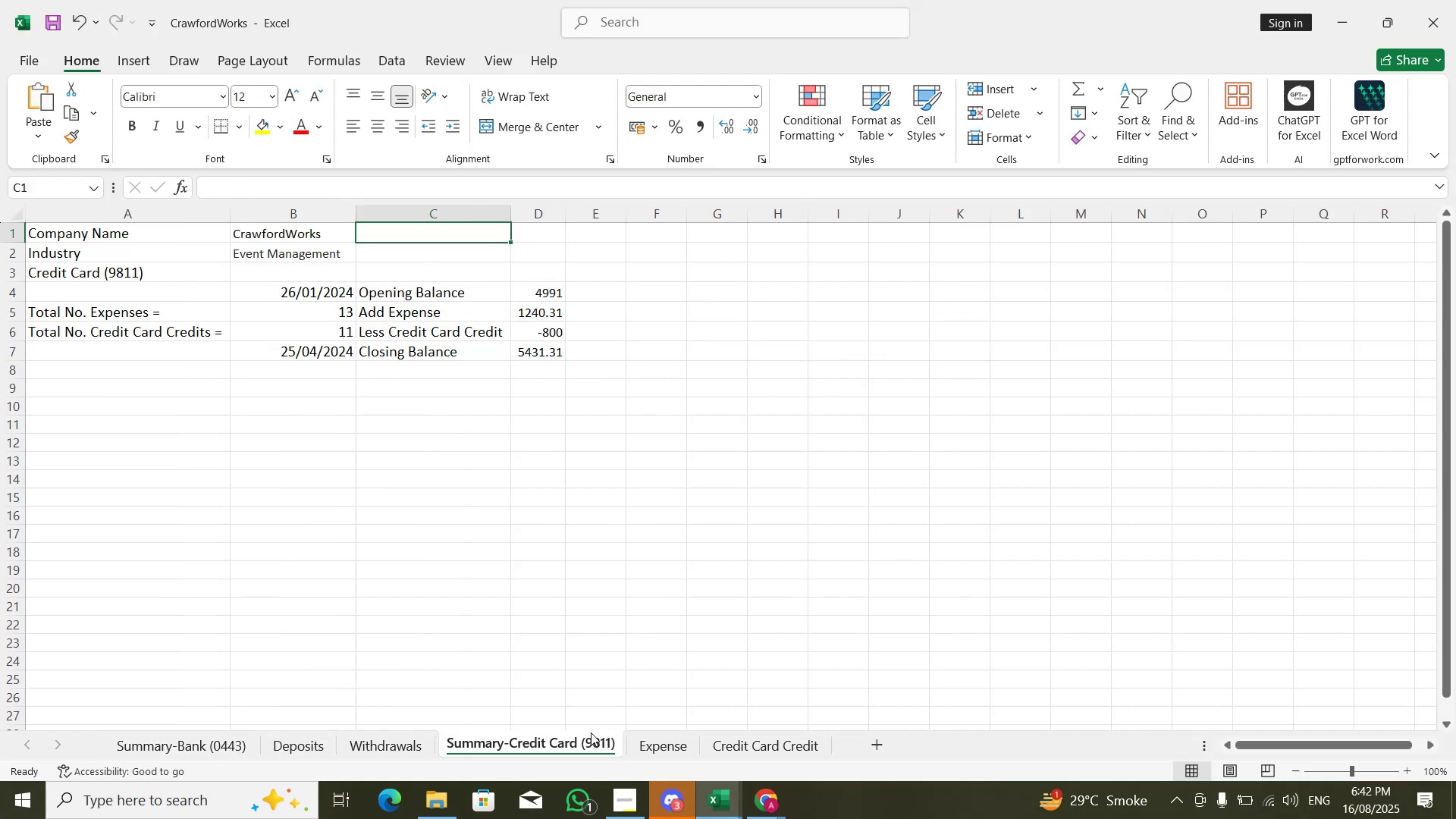 
hold_key(key=AltLeft, duration=0.43)
 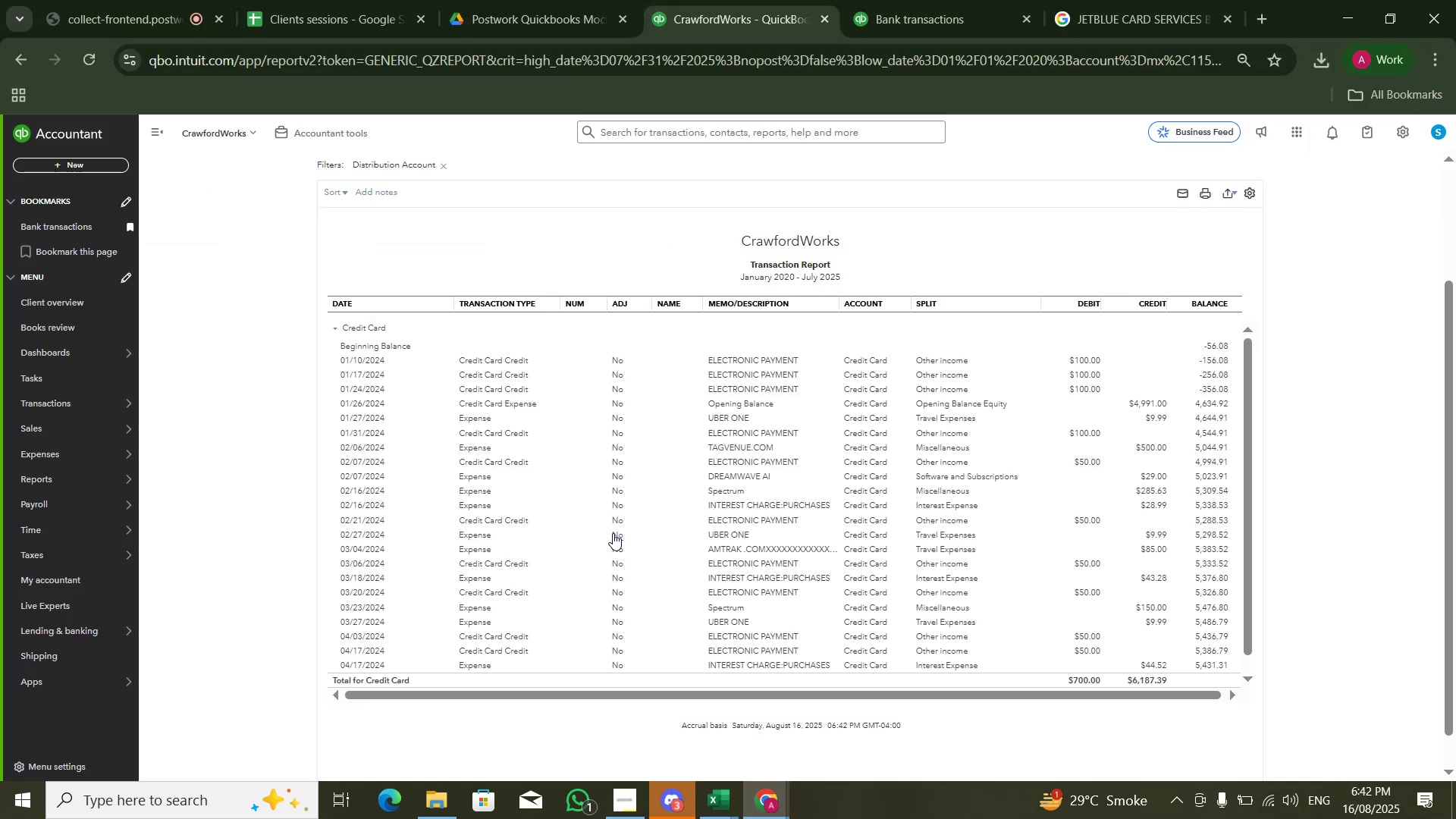 
hold_key(key=Tab, duration=0.32)
 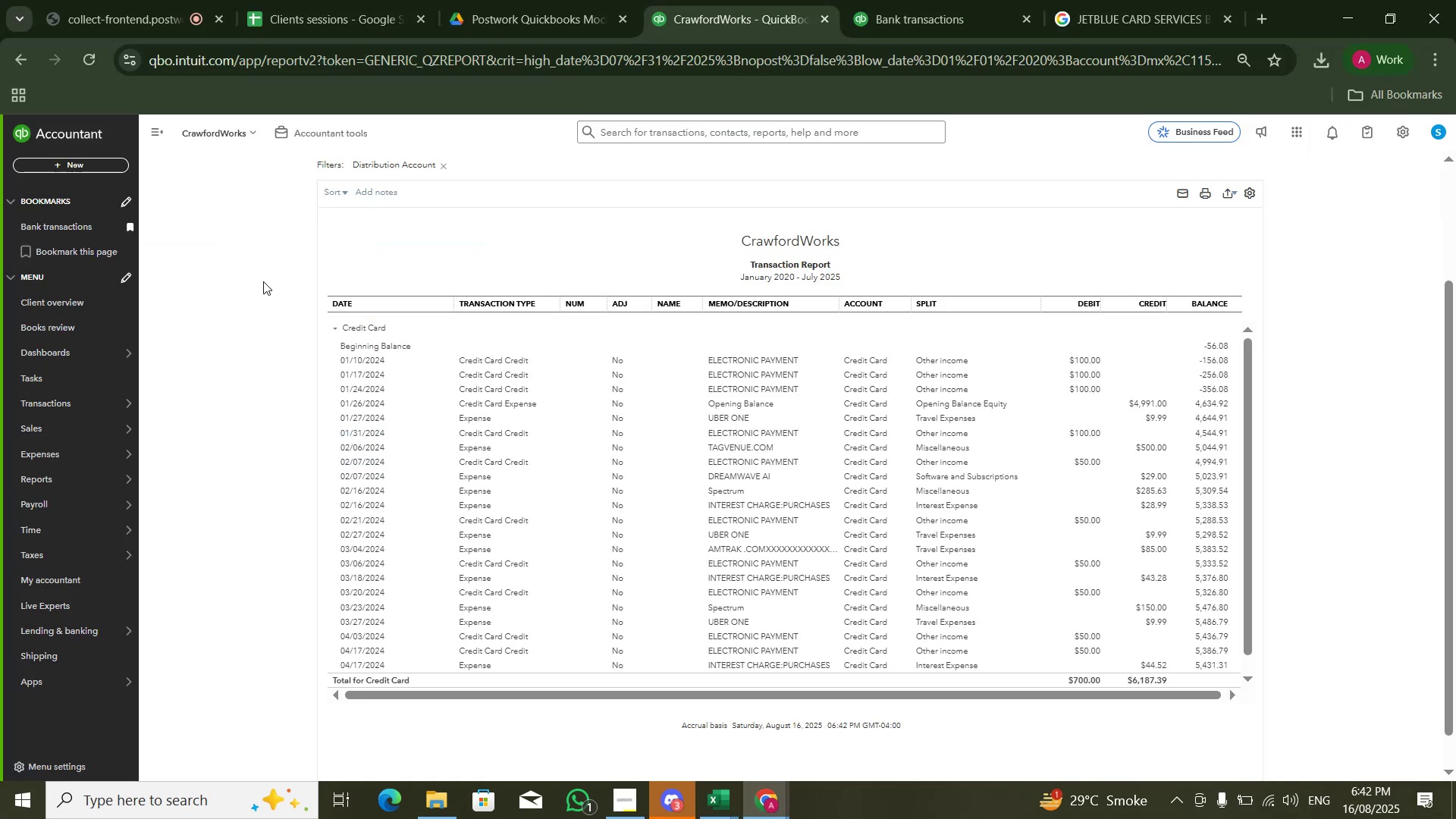 
scroll: coordinate [263, 281], scroll_direction: up, amount: 1.0
 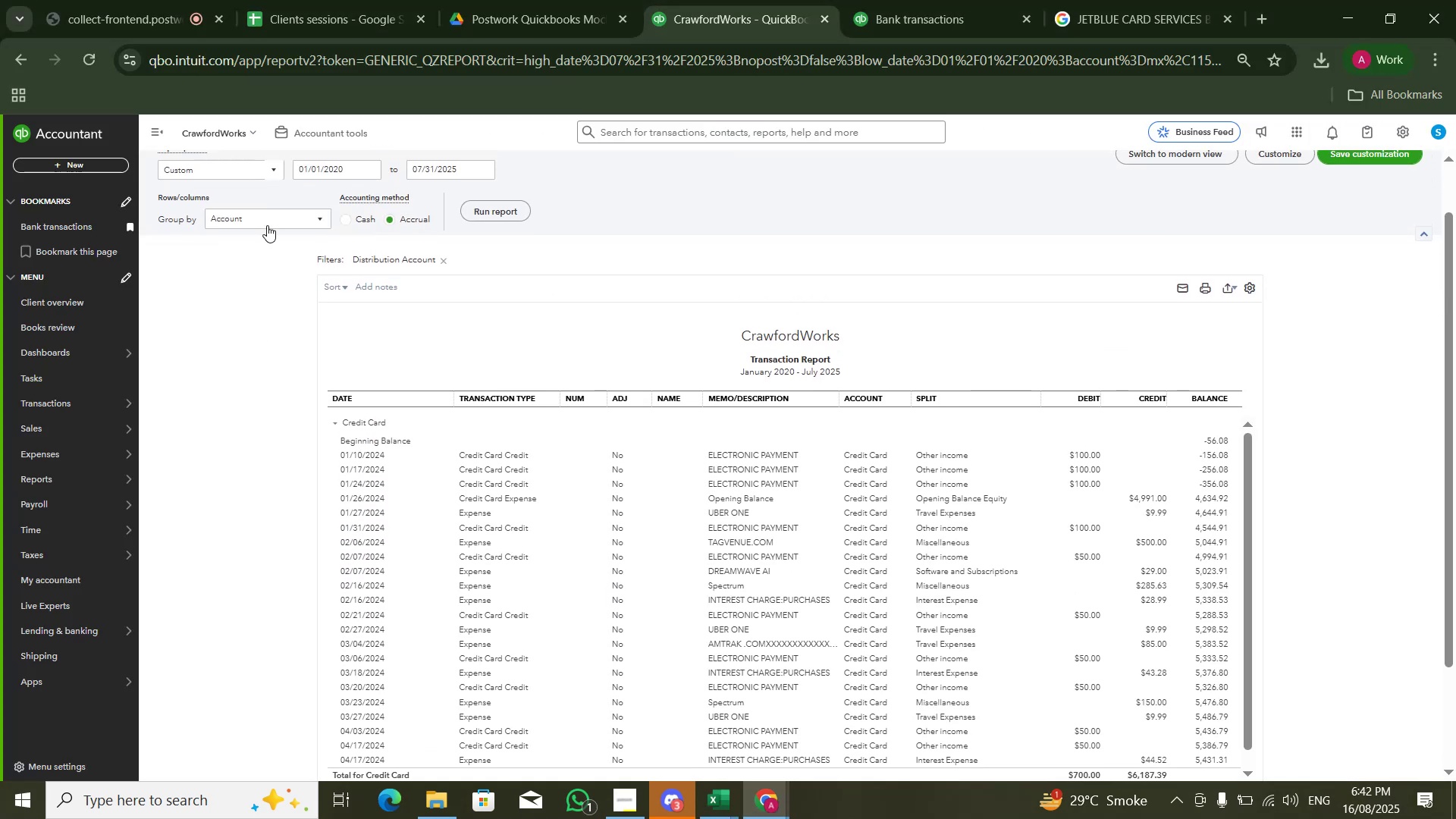 